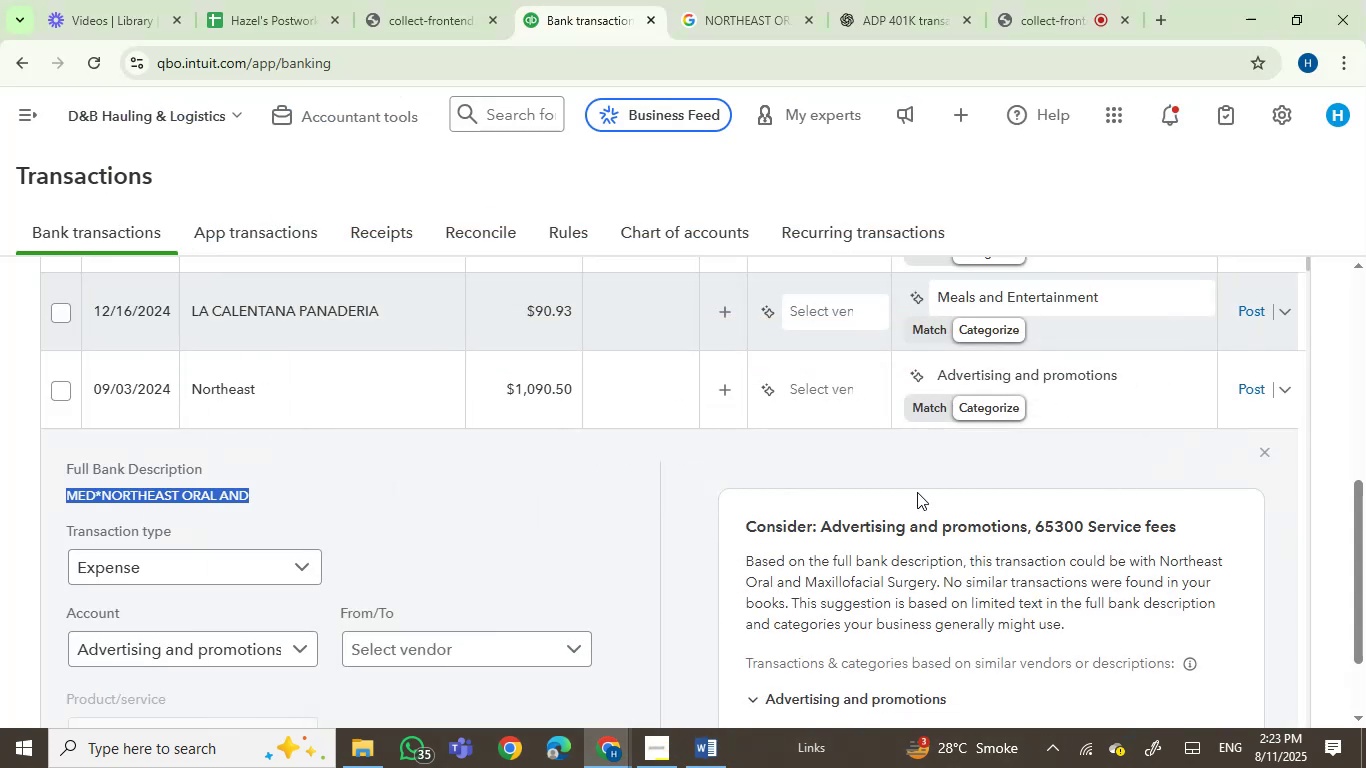 
left_click([1003, 367])
 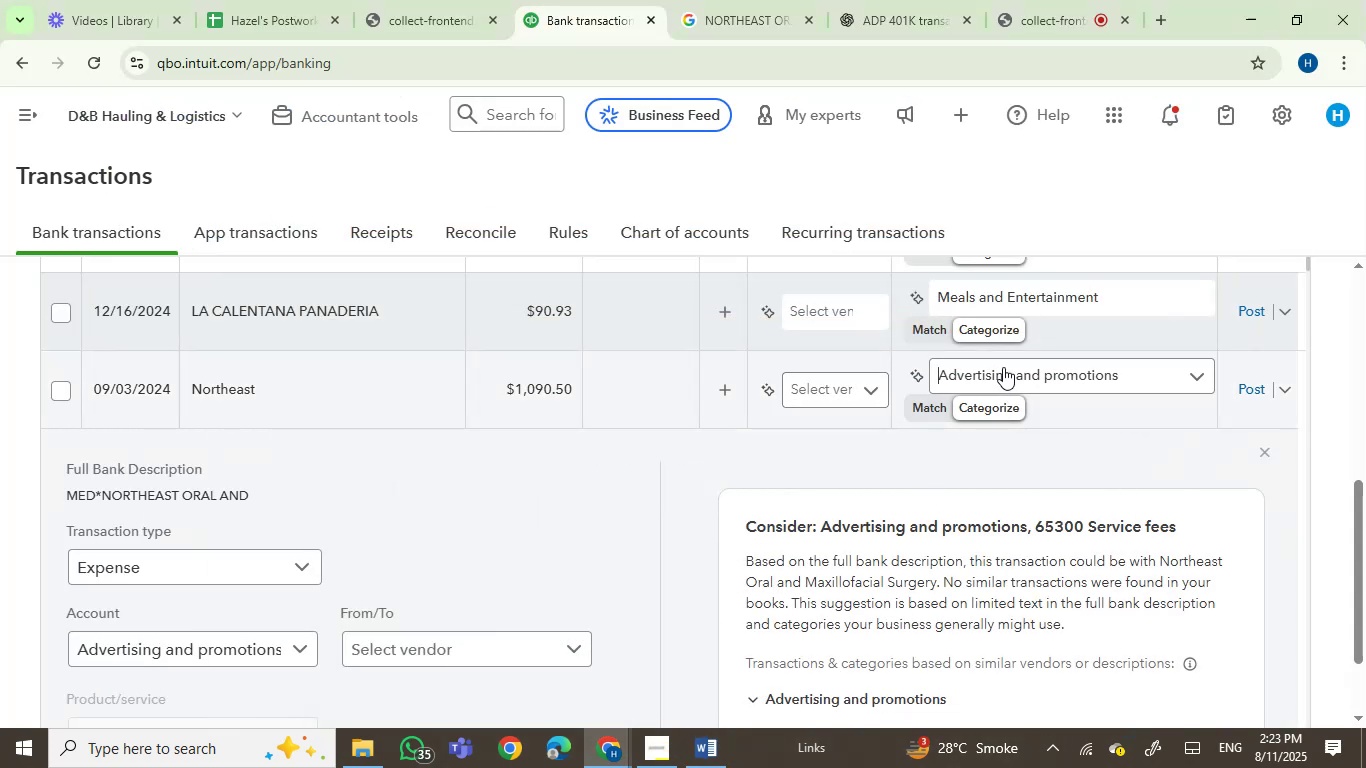 
left_click([1003, 367])
 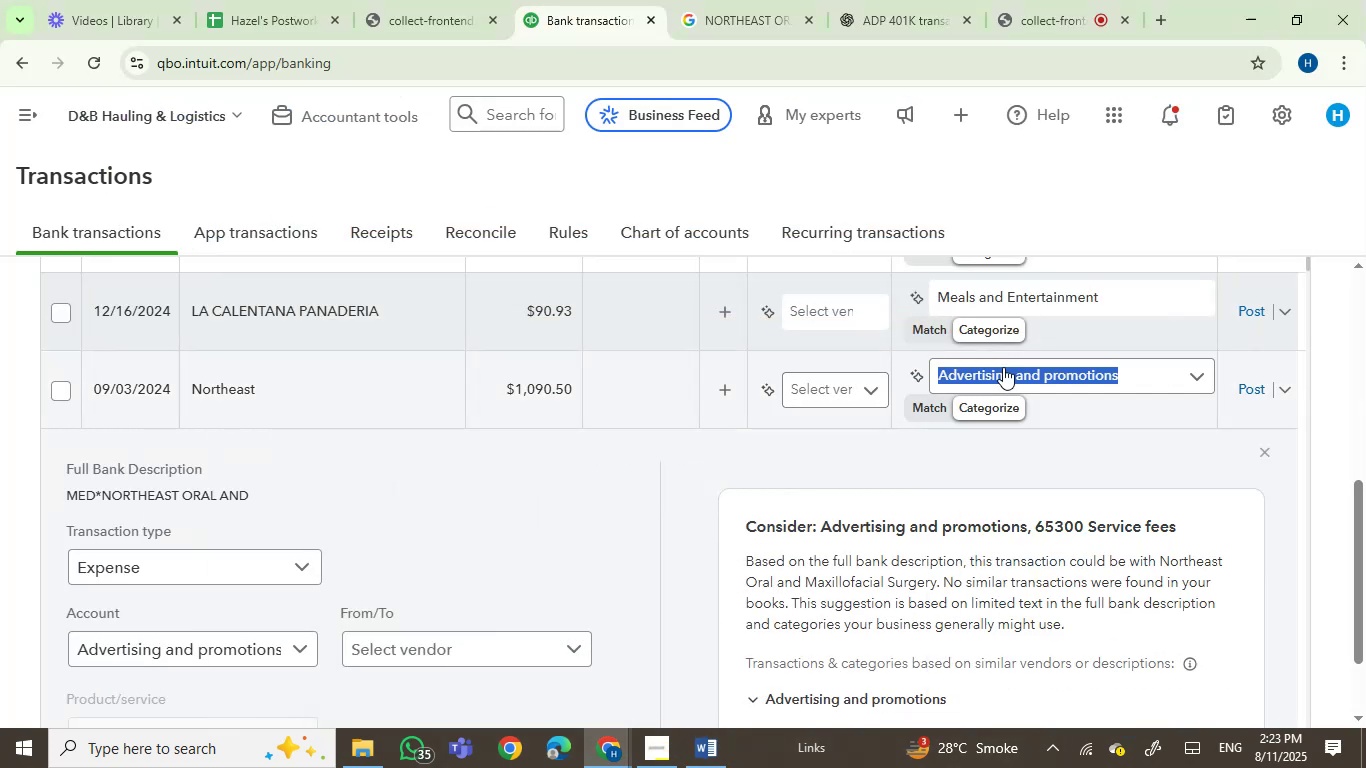 
type(owner)
 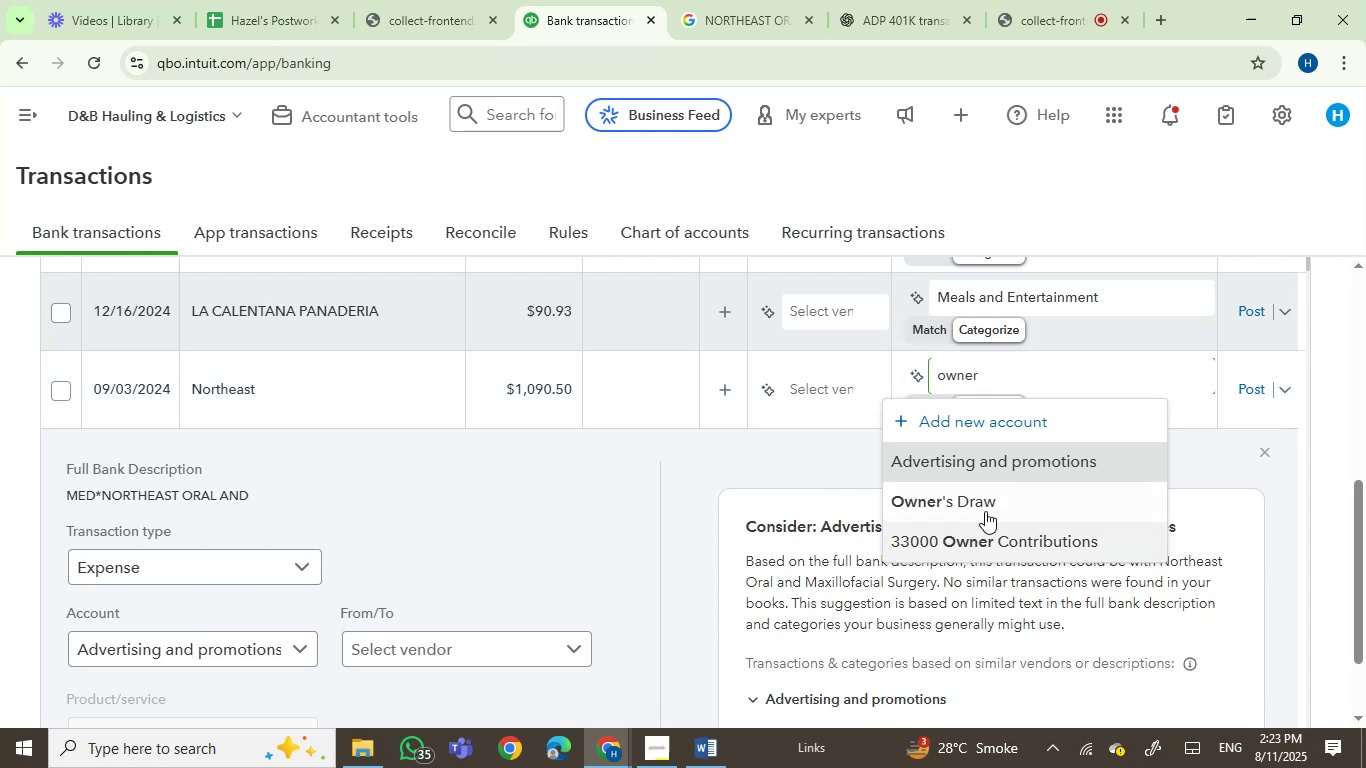 
left_click([990, 498])
 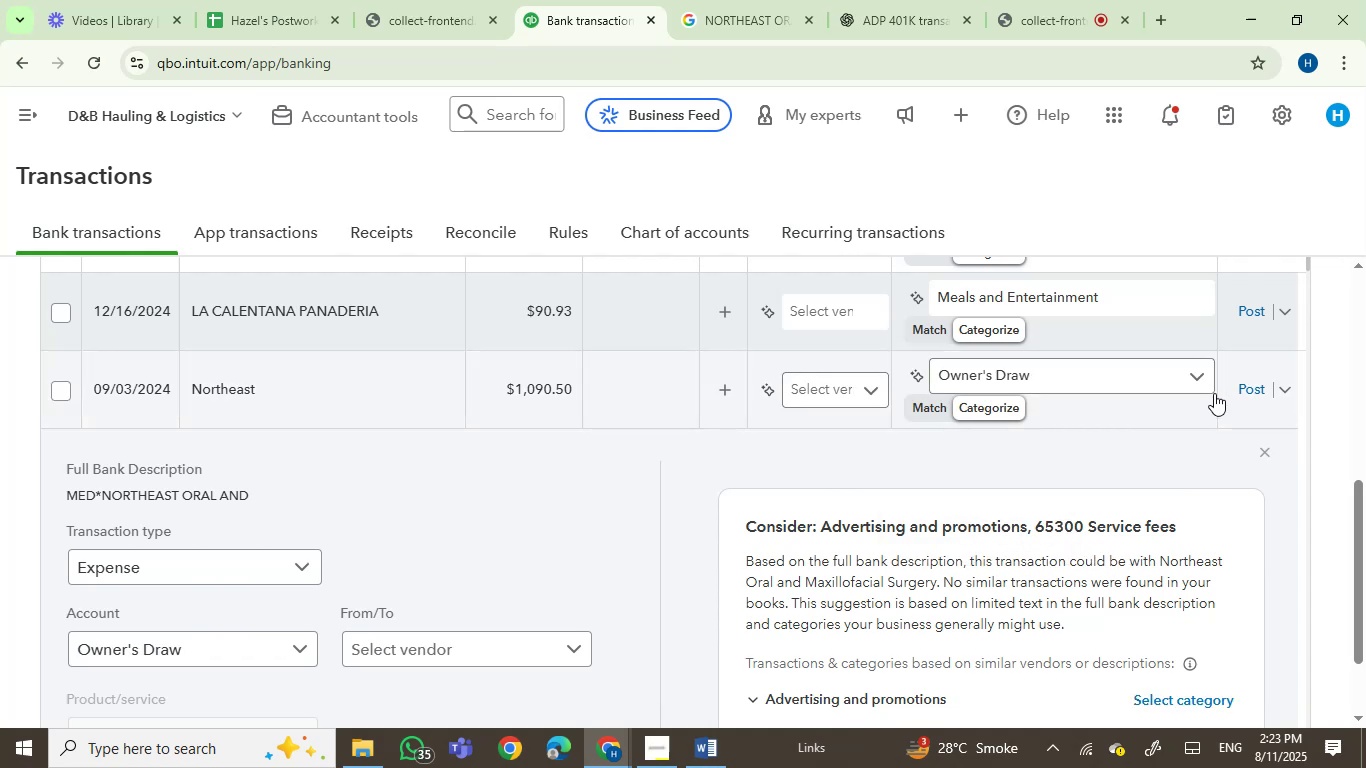 
left_click([1253, 388])
 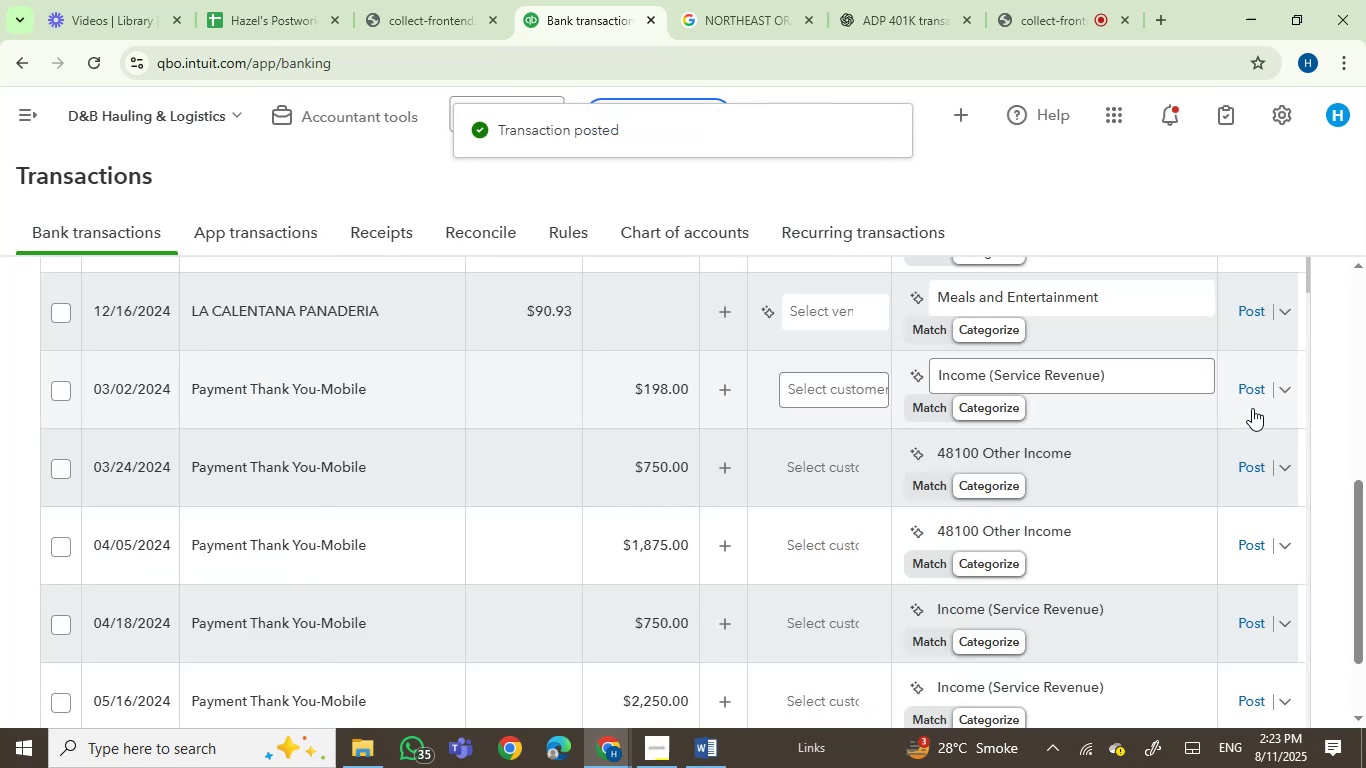 
wait(6.95)
 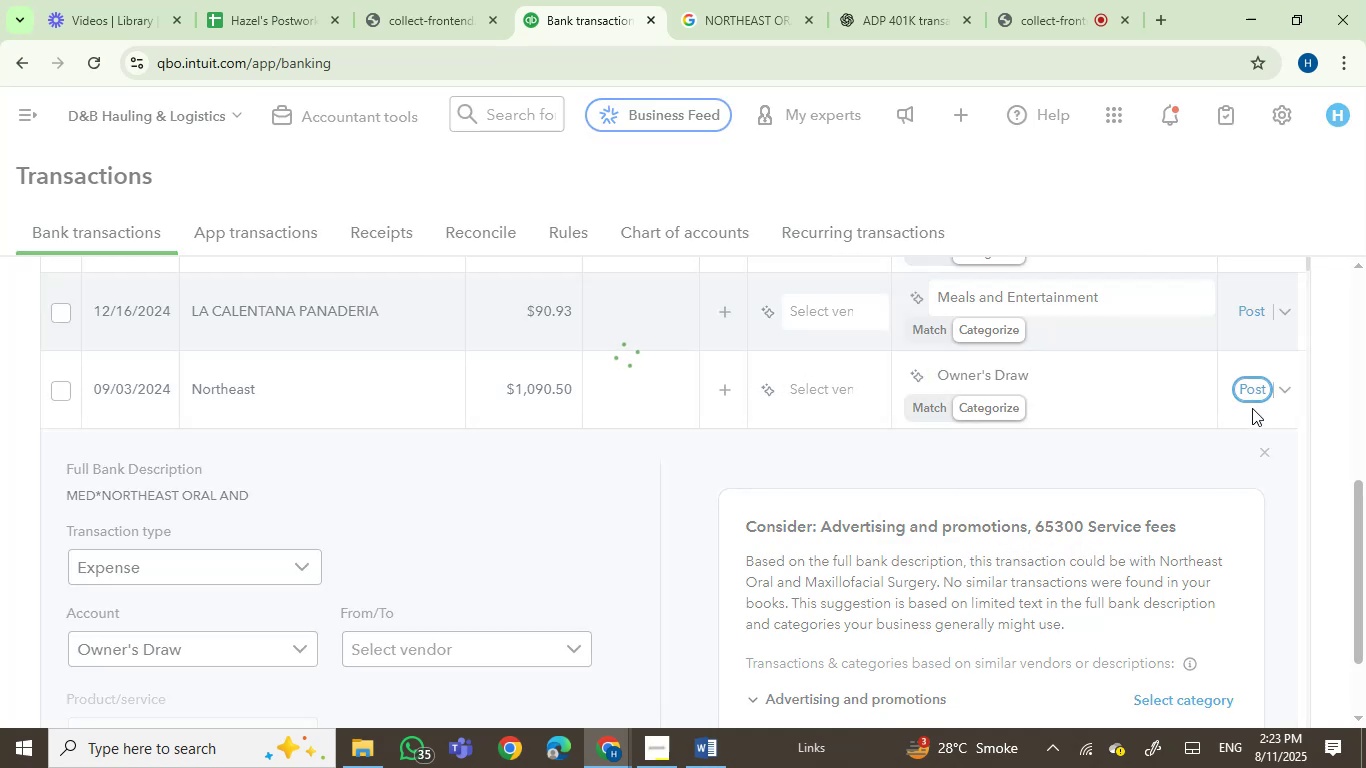 
left_click([353, 323])
 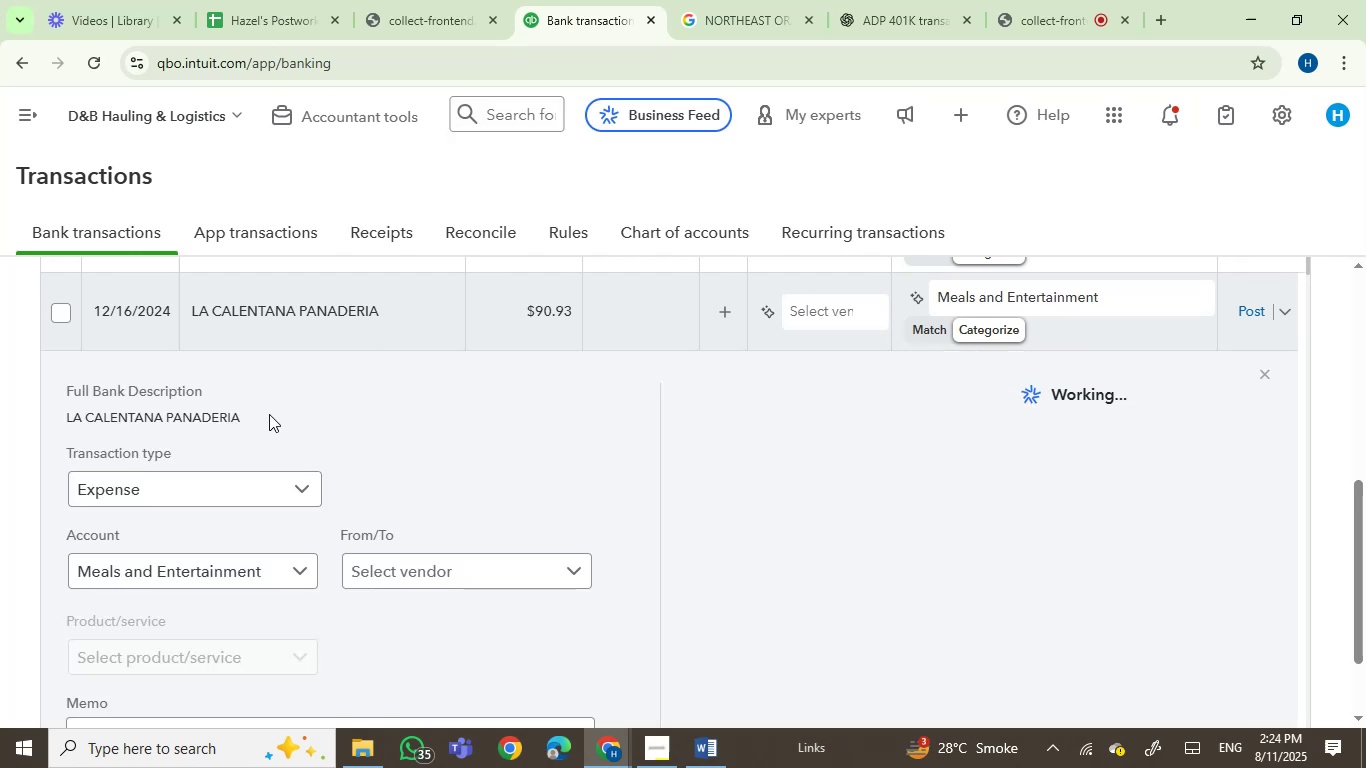 
left_click_drag(start_coordinate=[242, 421], to_coordinate=[66, 423])
 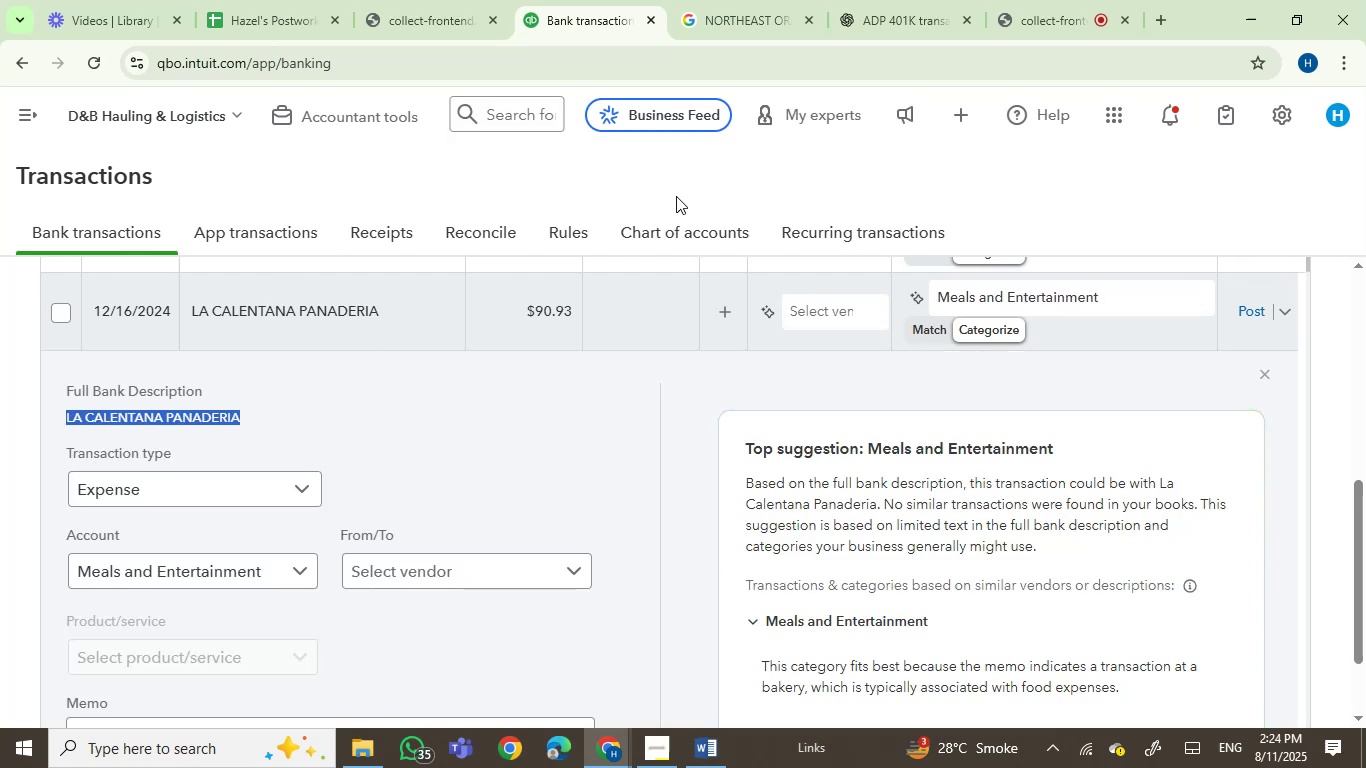 
key(Control+C)
 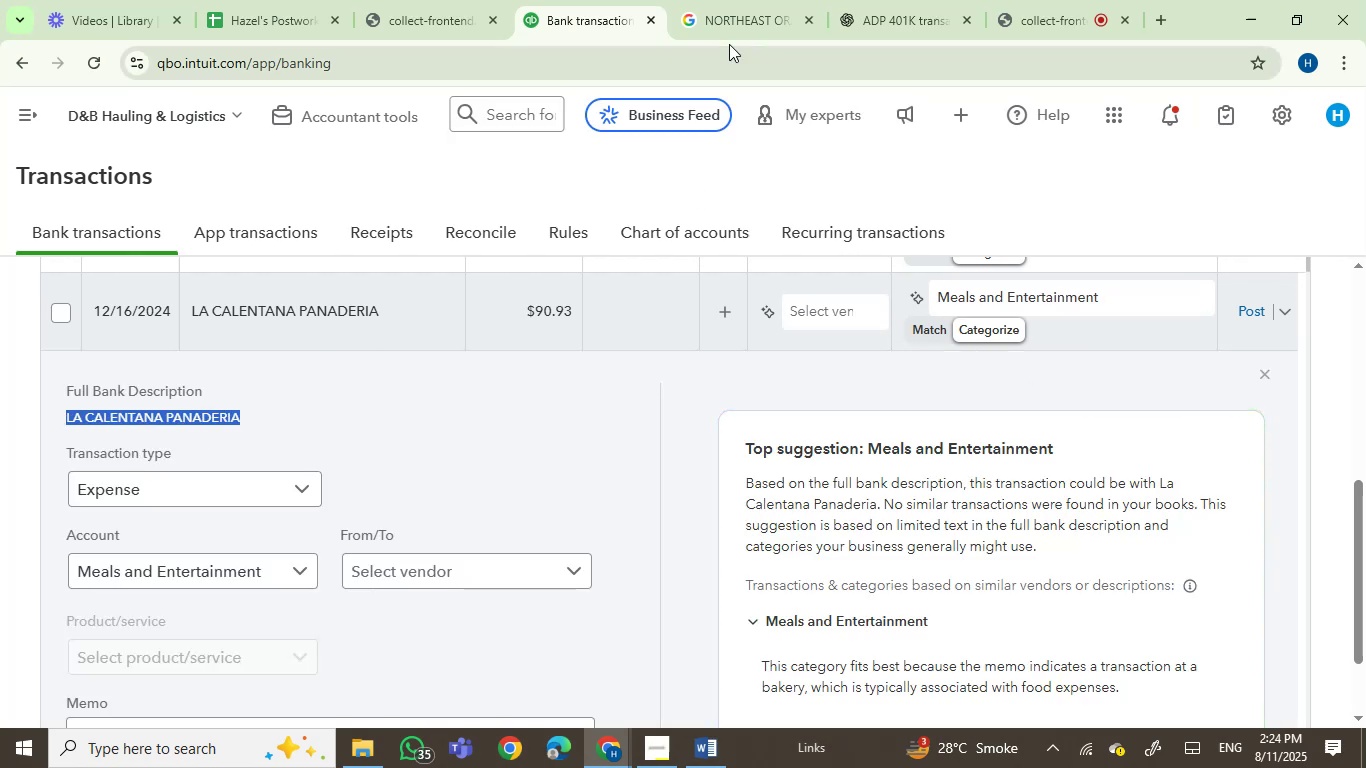 
left_click([733, 12])
 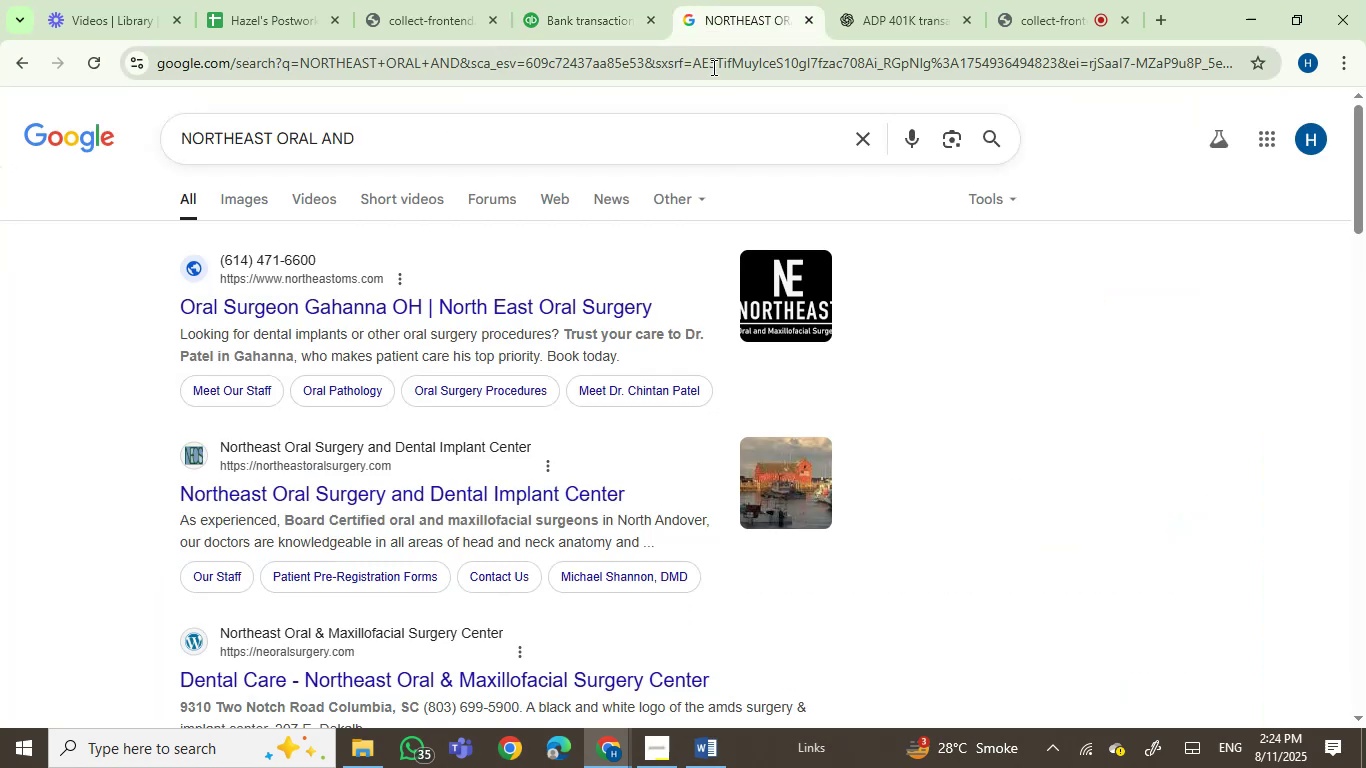 
double_click([712, 67])
 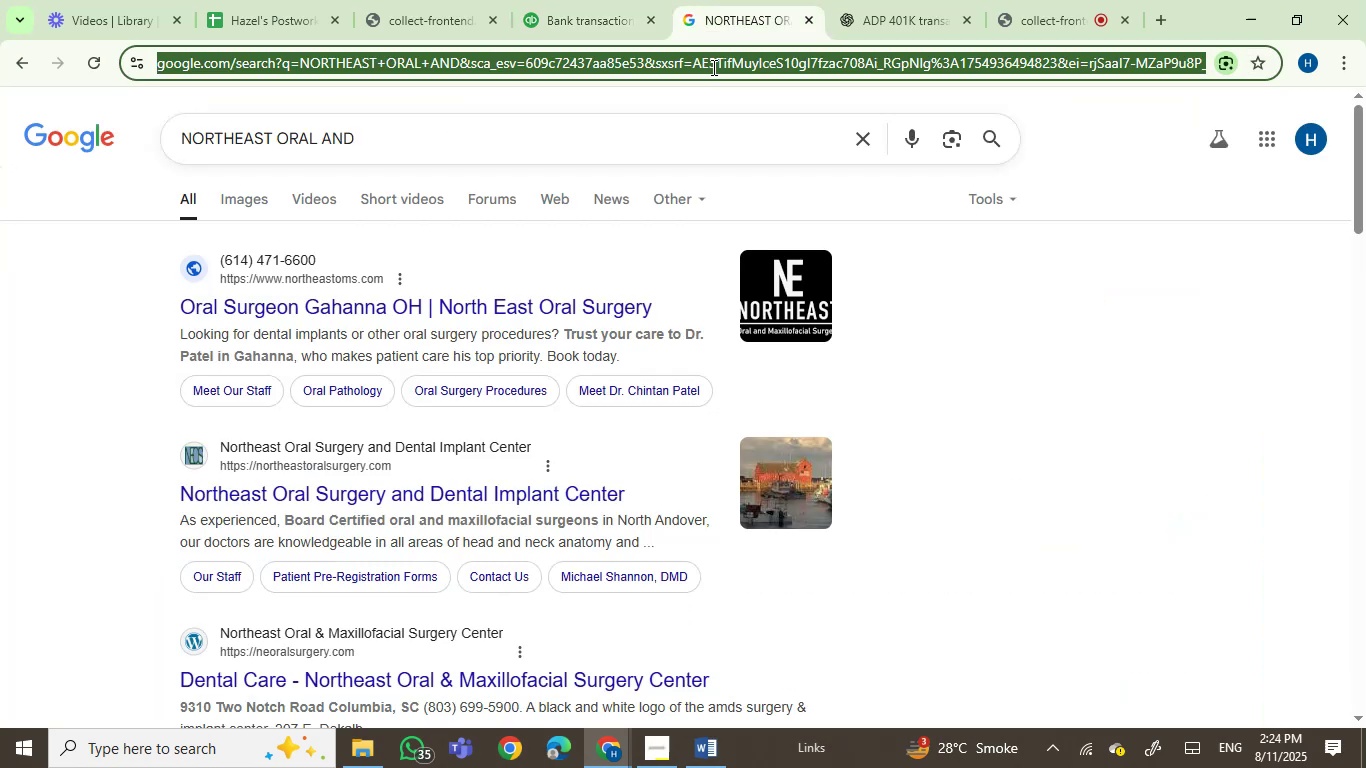 
key(Control+V)
 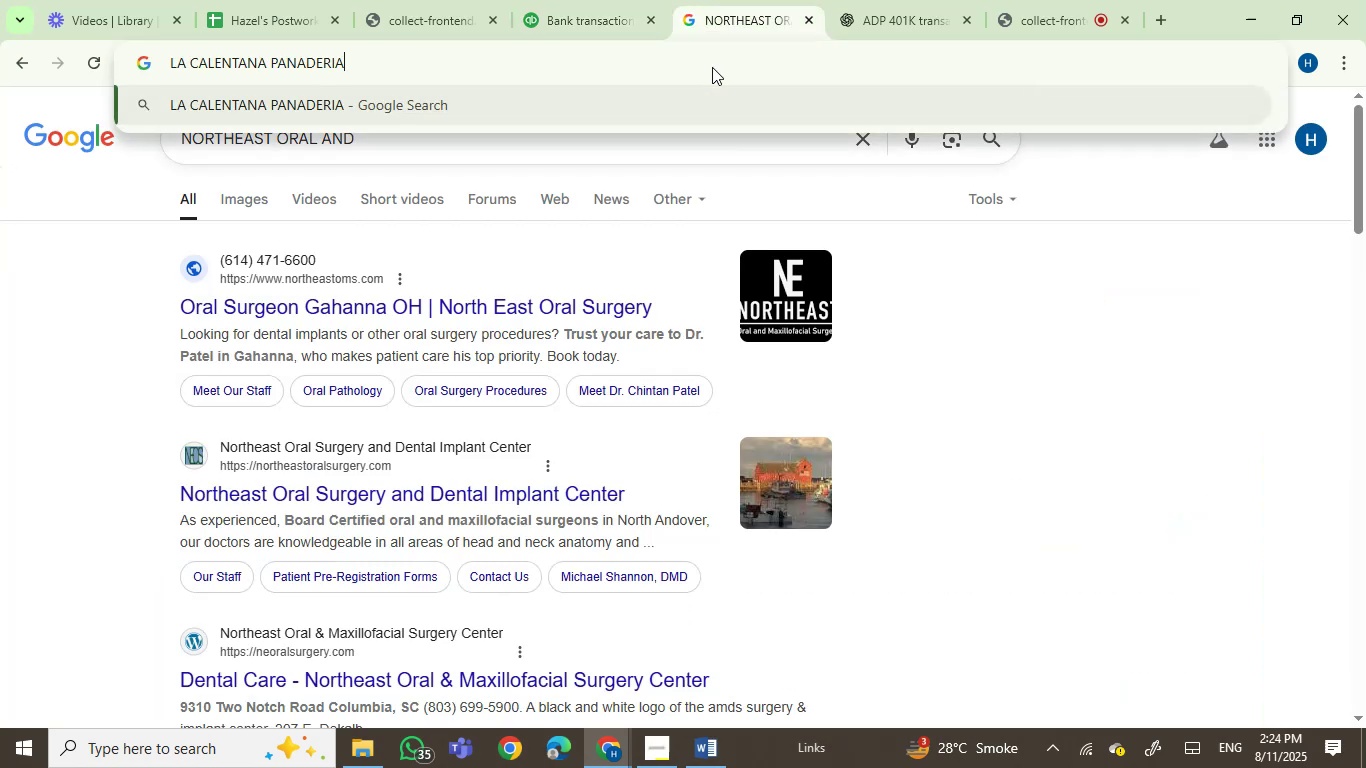 
key(Enter)
 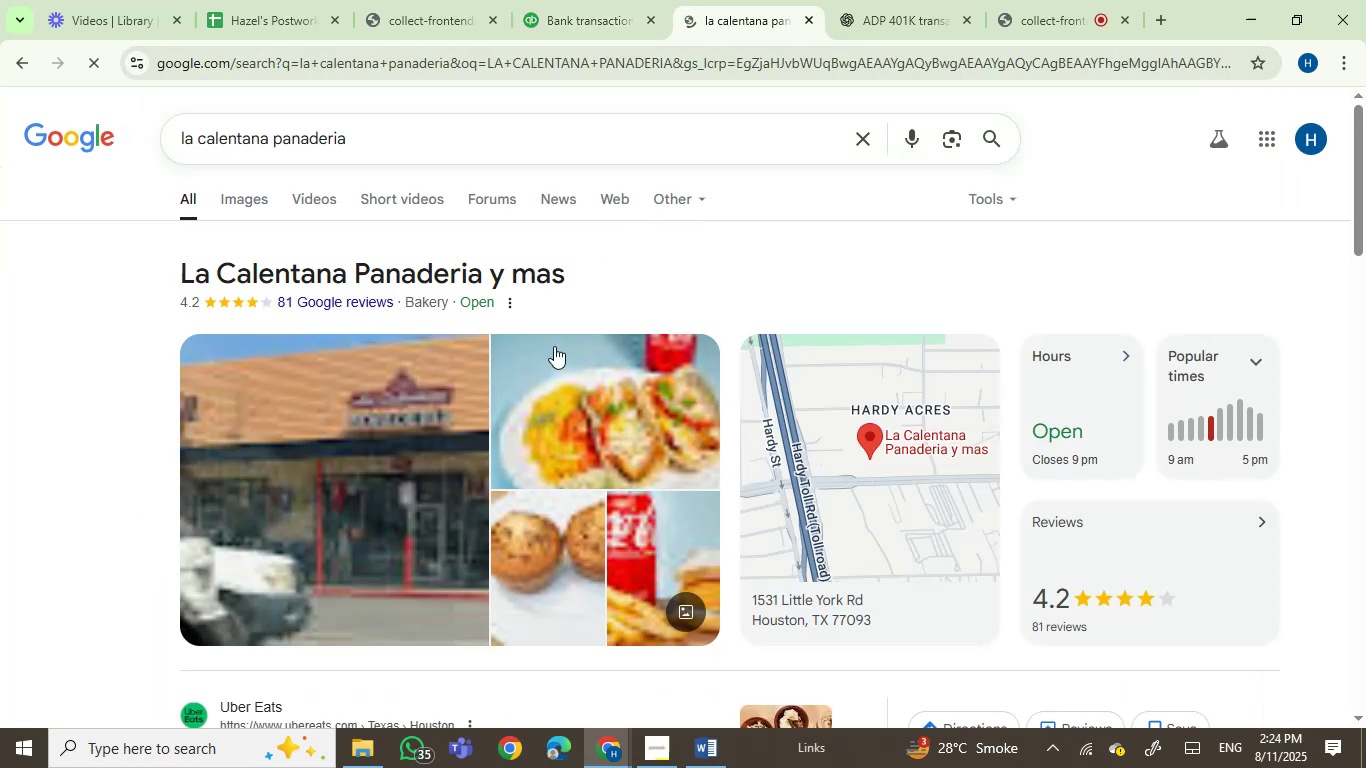 
left_click([600, 5])
 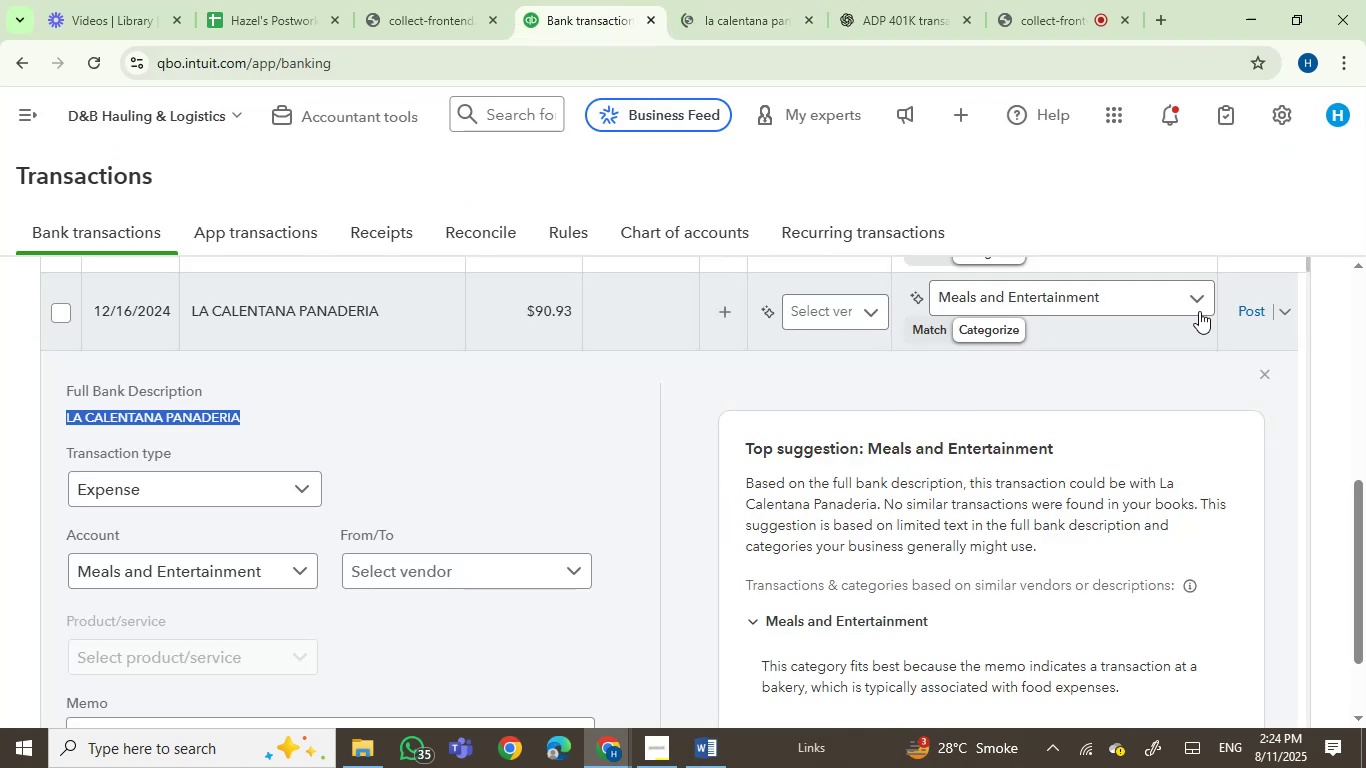 
left_click([1249, 306])
 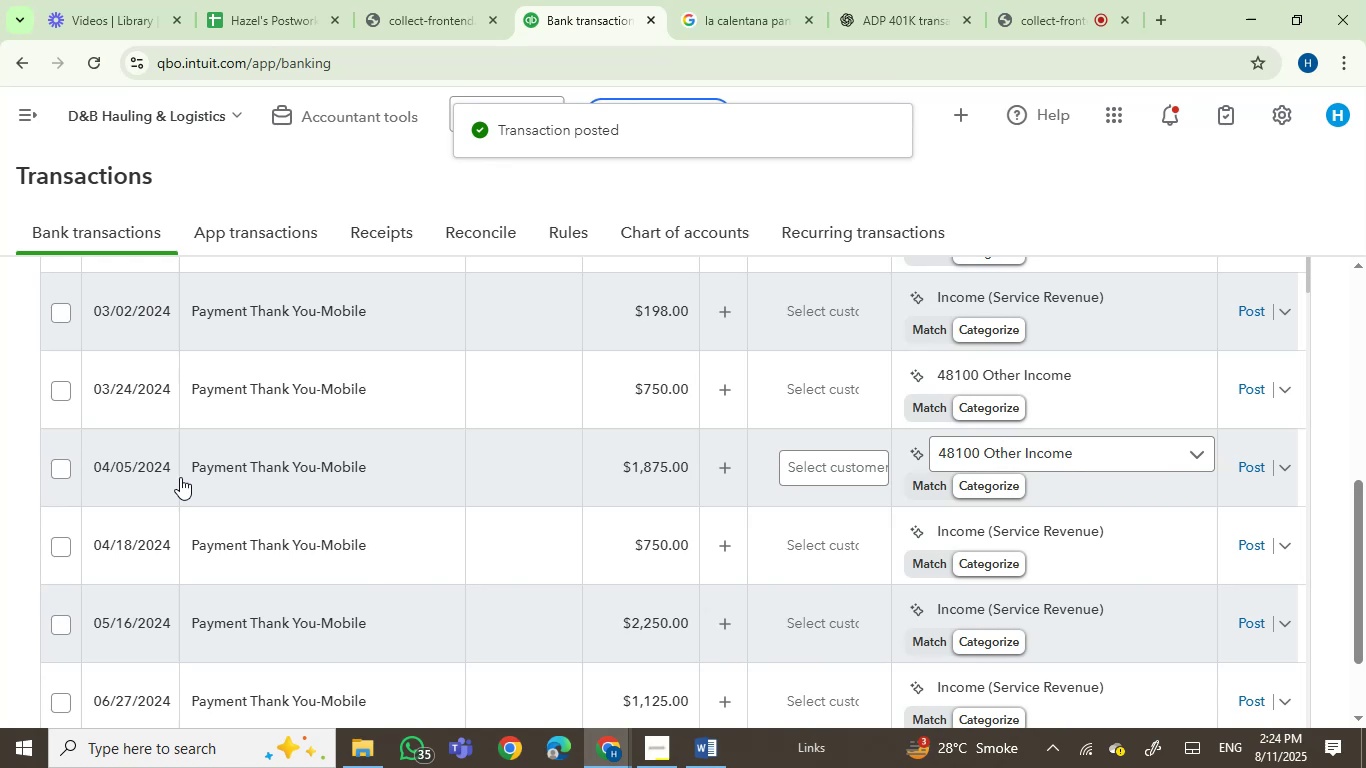 
wait(13.52)
 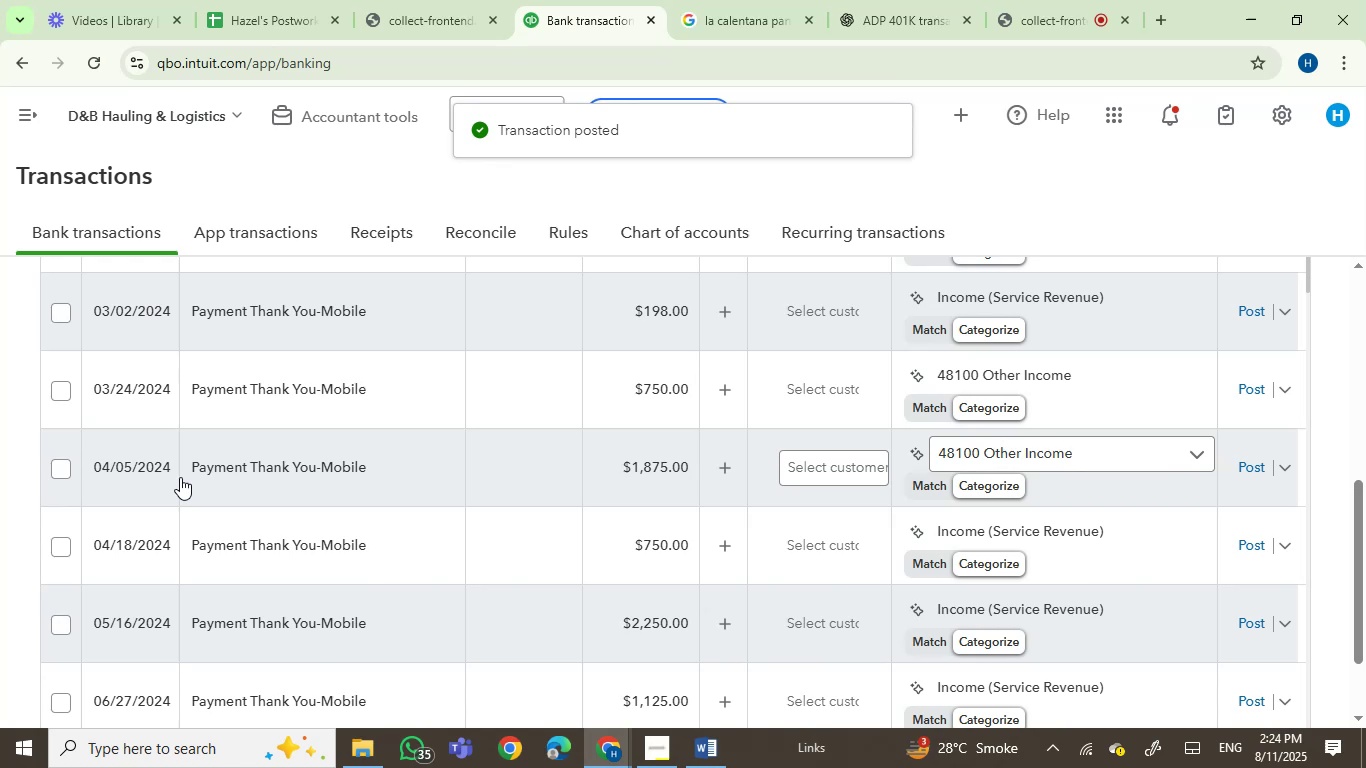 
scroll: coordinate [481, 600], scroll_direction: down, amount: 1.0
 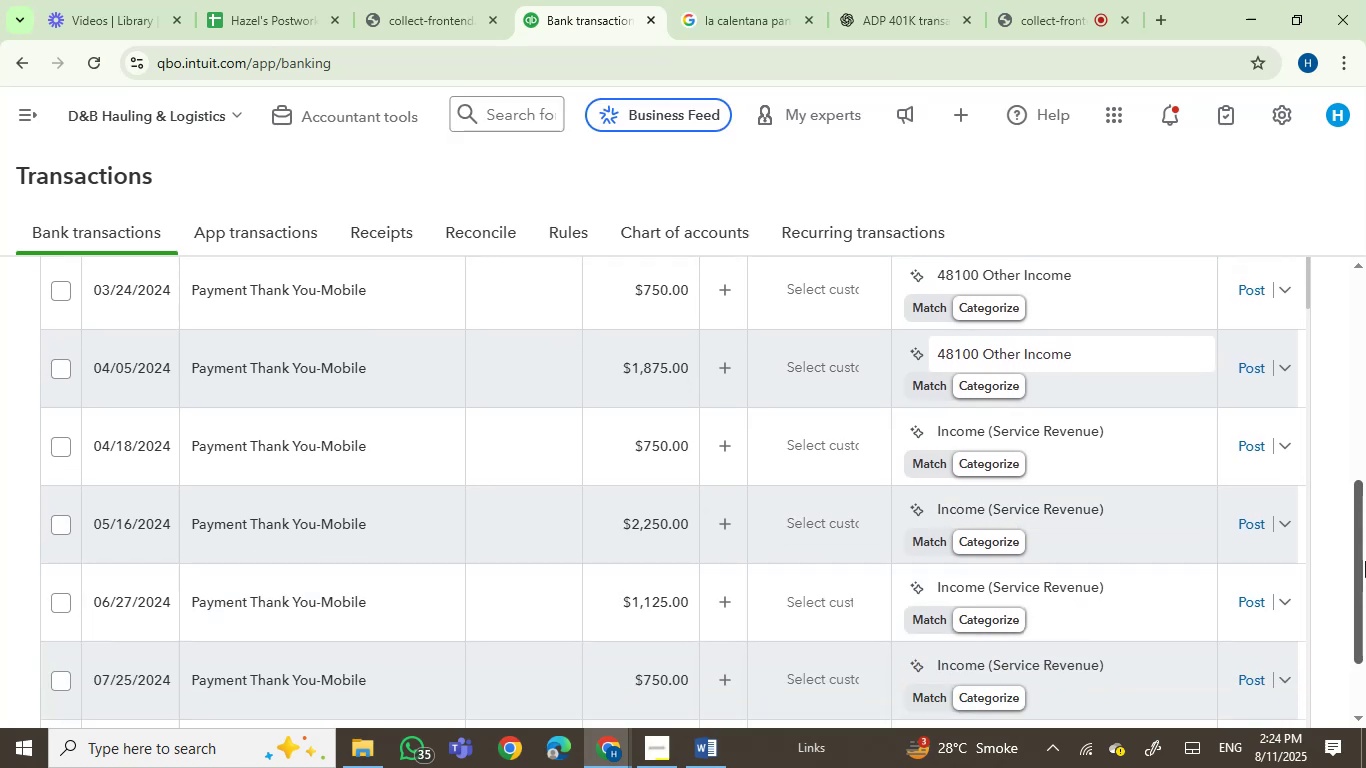 
left_click_drag(start_coordinate=[1365, 539], to_coordinate=[1365, 650])
 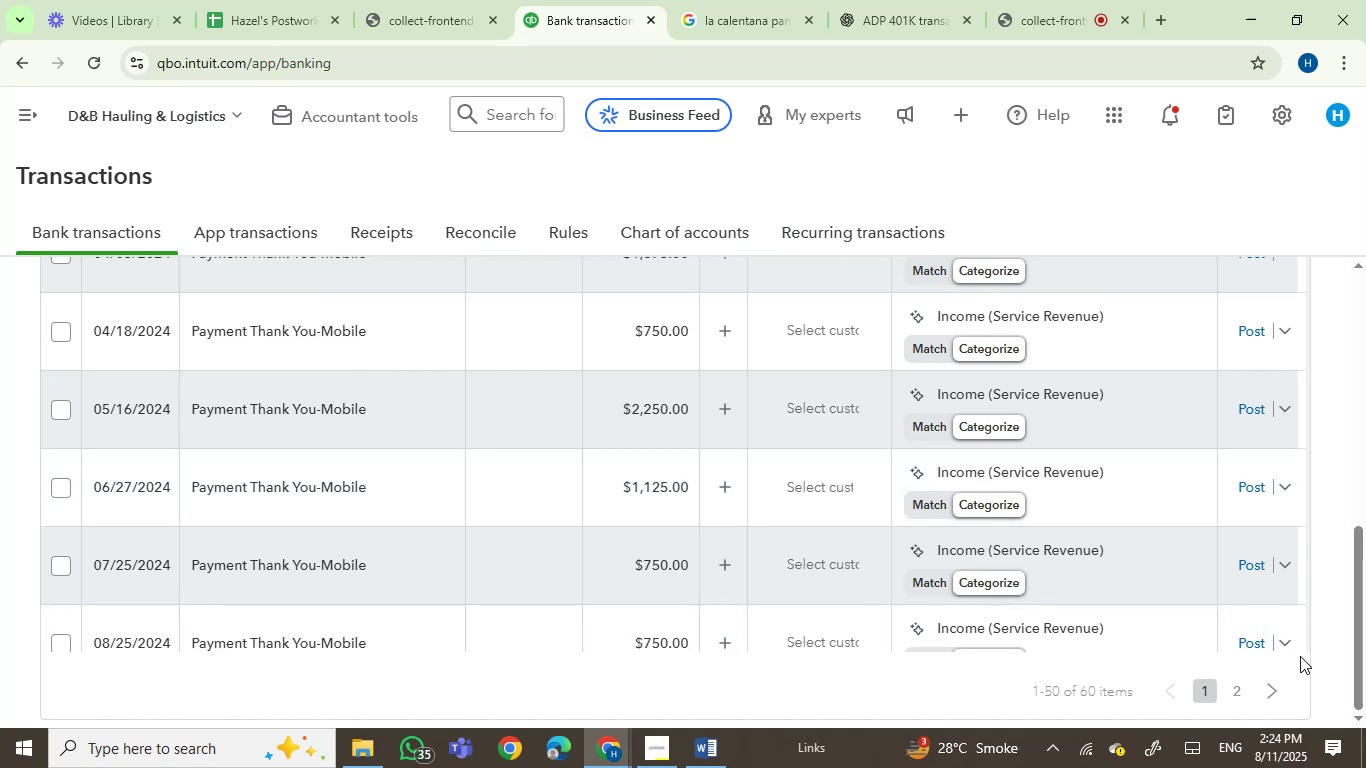 
double_click([1308, 651])
 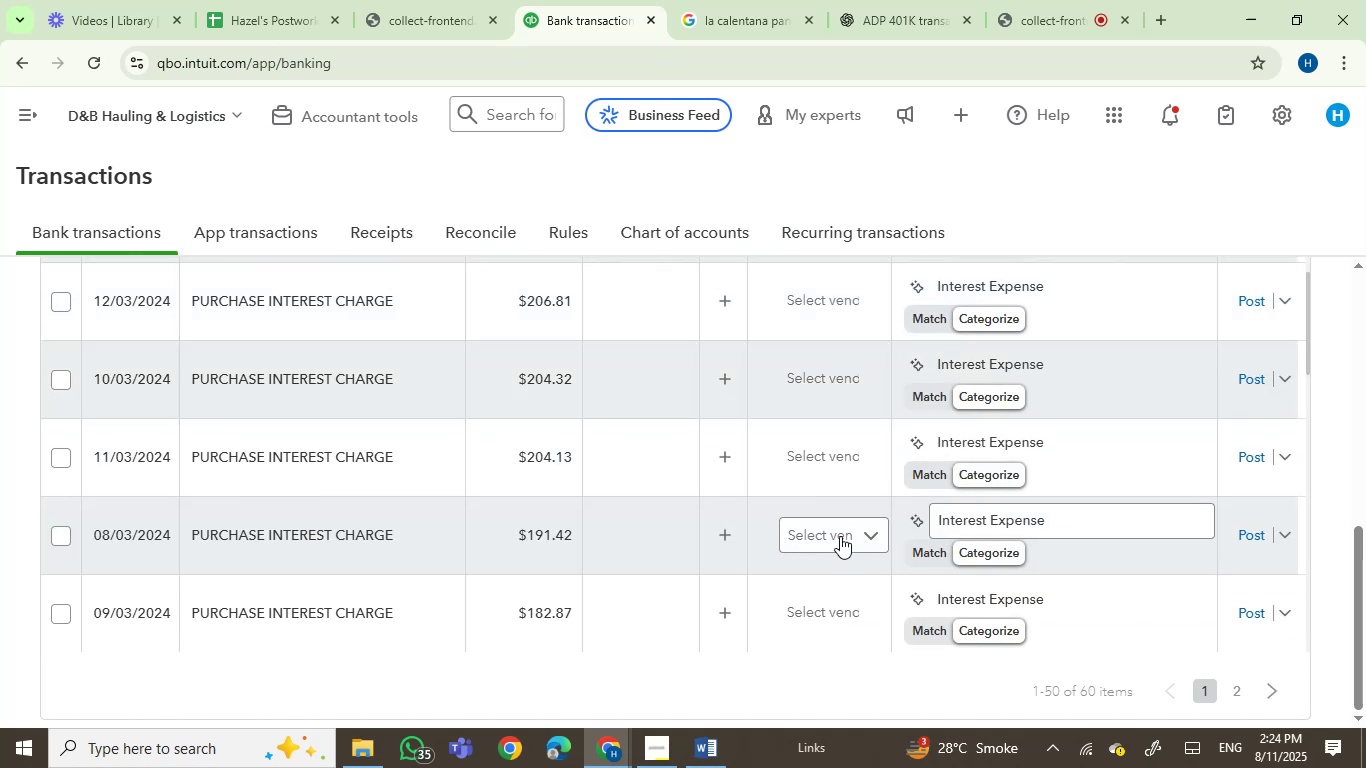 
left_click_drag(start_coordinate=[1358, 582], to_coordinate=[1356, 488])
 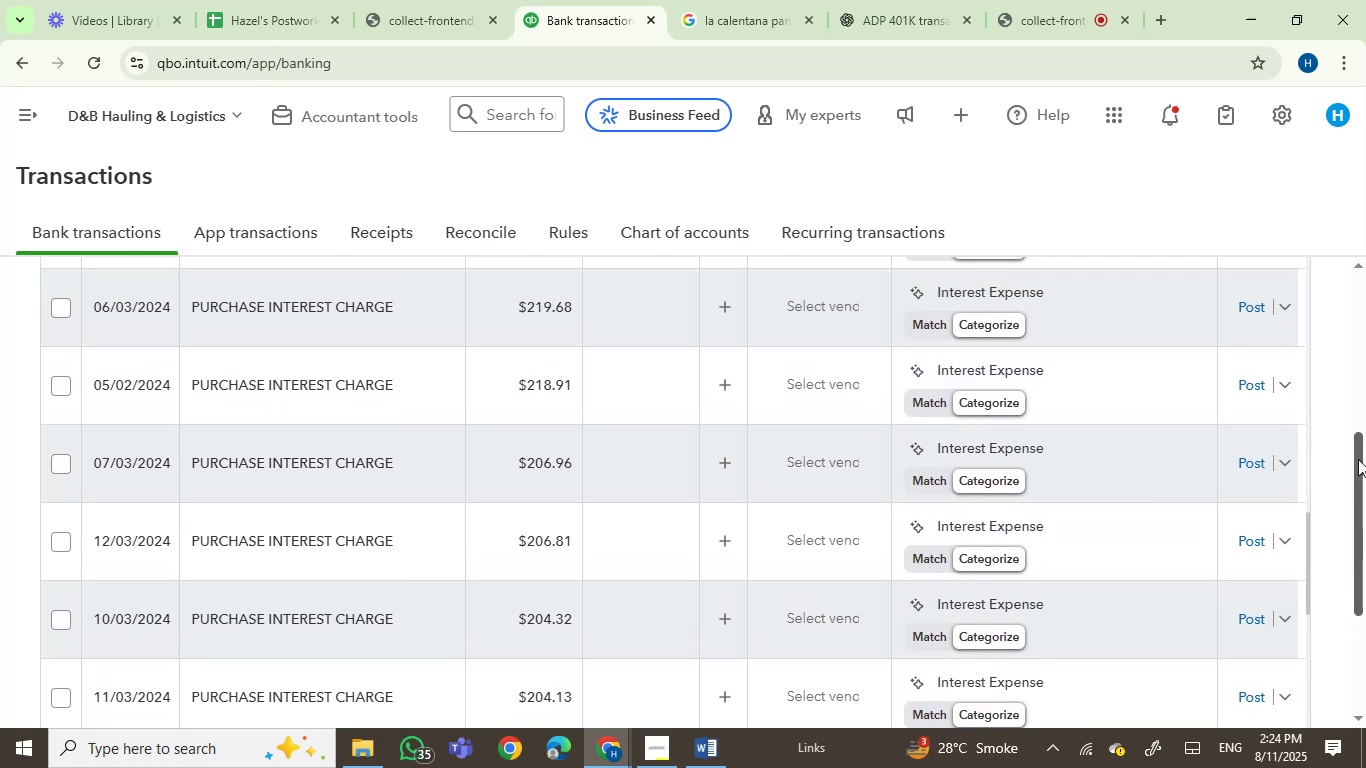 
left_click_drag(start_coordinate=[1360, 446], to_coordinate=[1361, 440])
 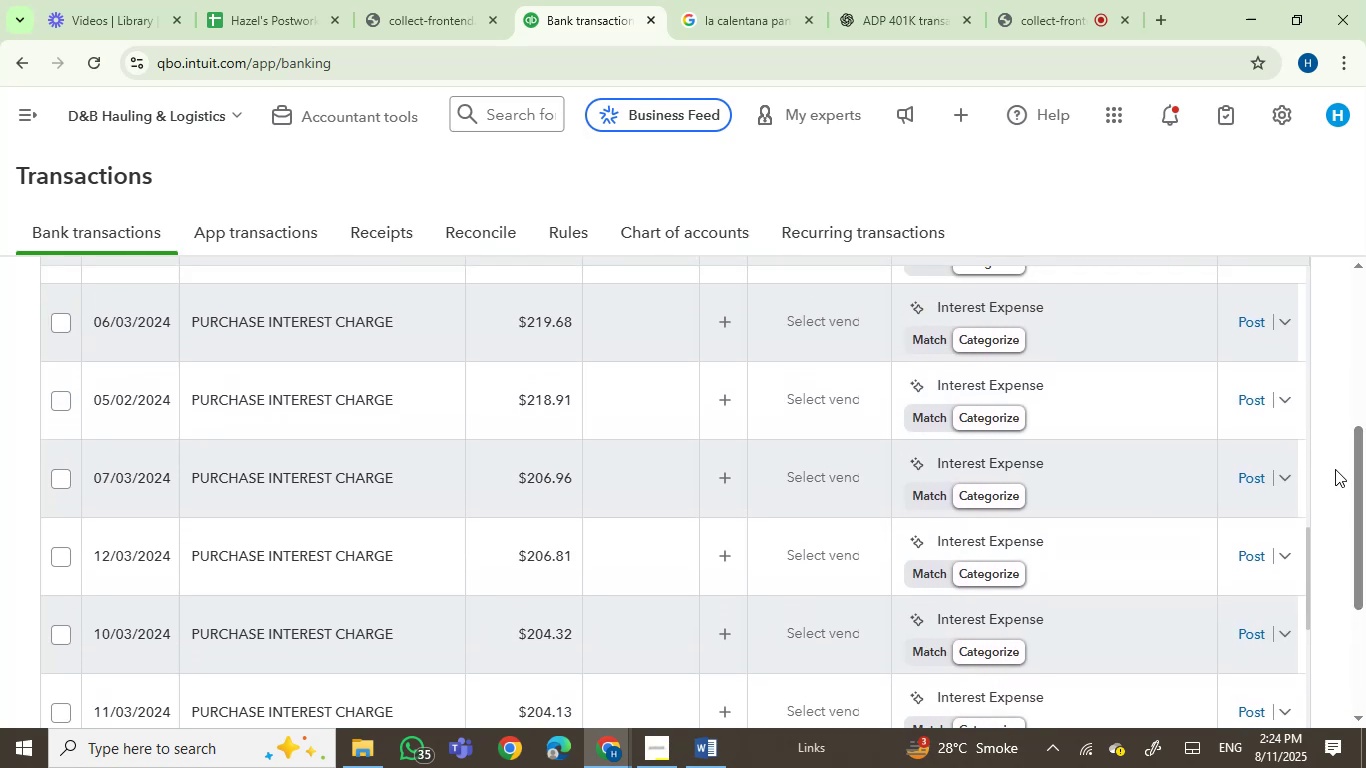 
left_click_drag(start_coordinate=[1360, 463], to_coordinate=[1365, 470])
 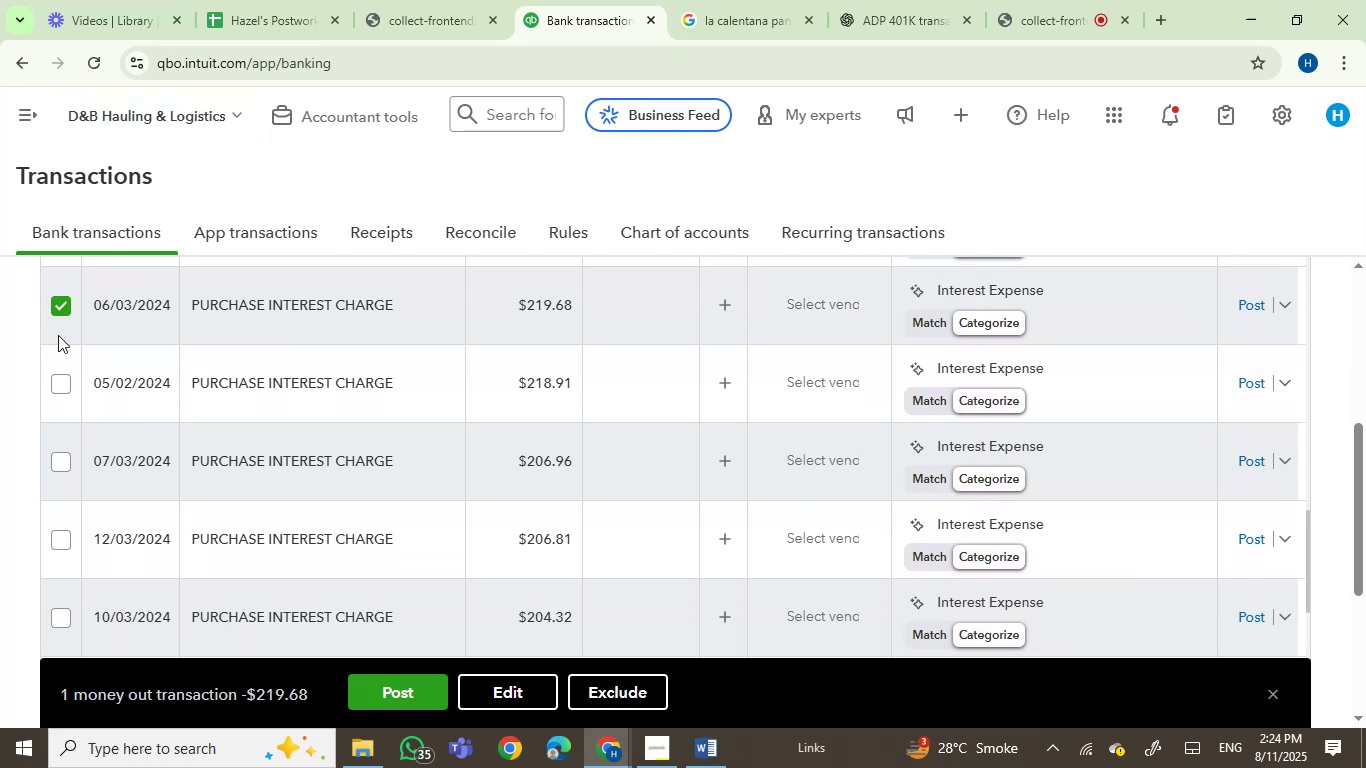 
left_click([59, 390])
 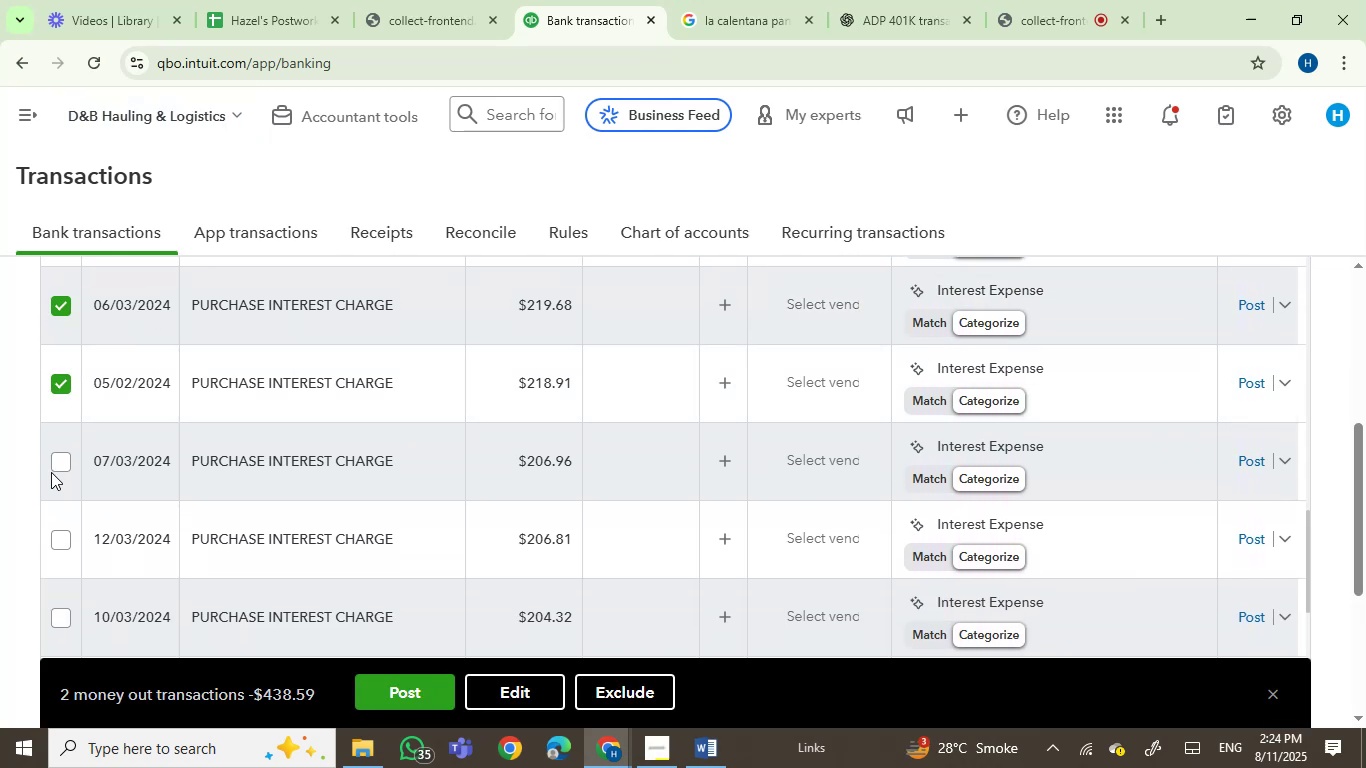 
left_click([68, 464])
 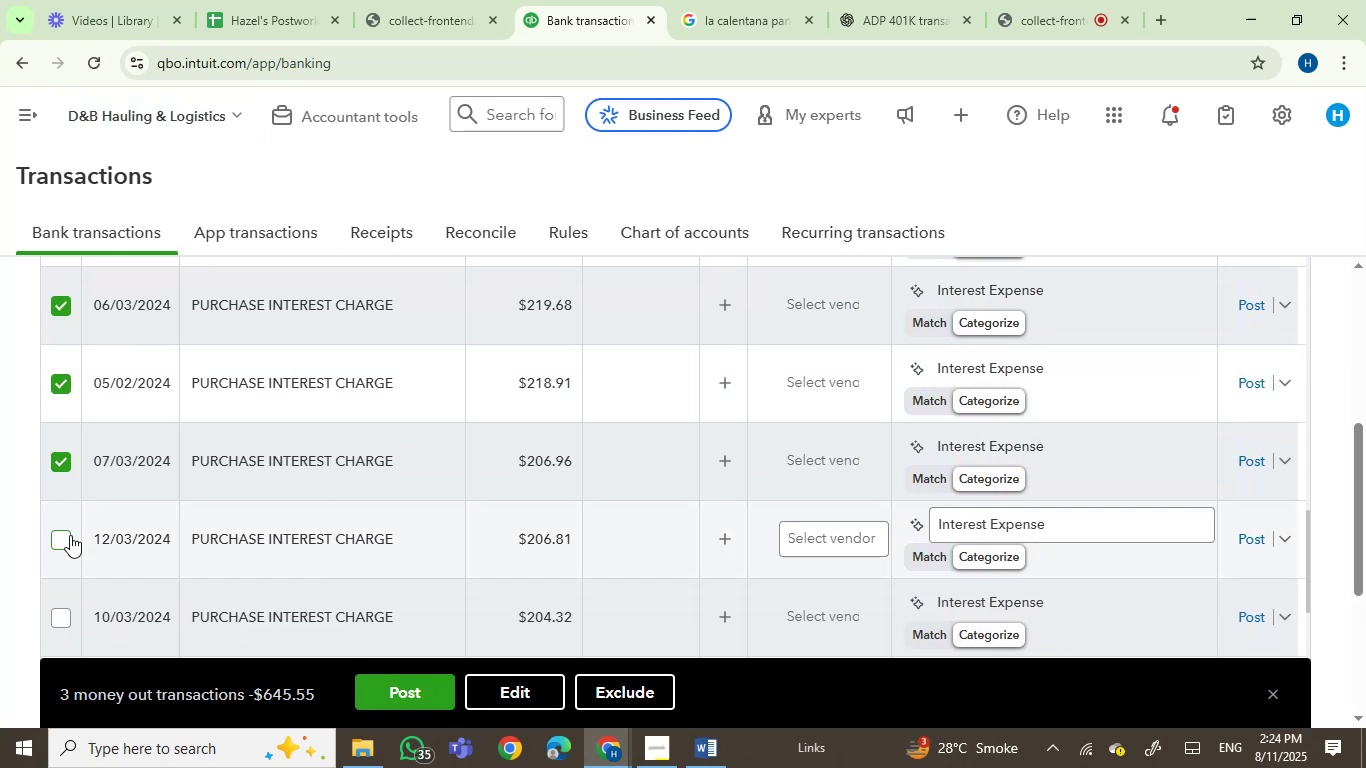 
left_click([69, 536])
 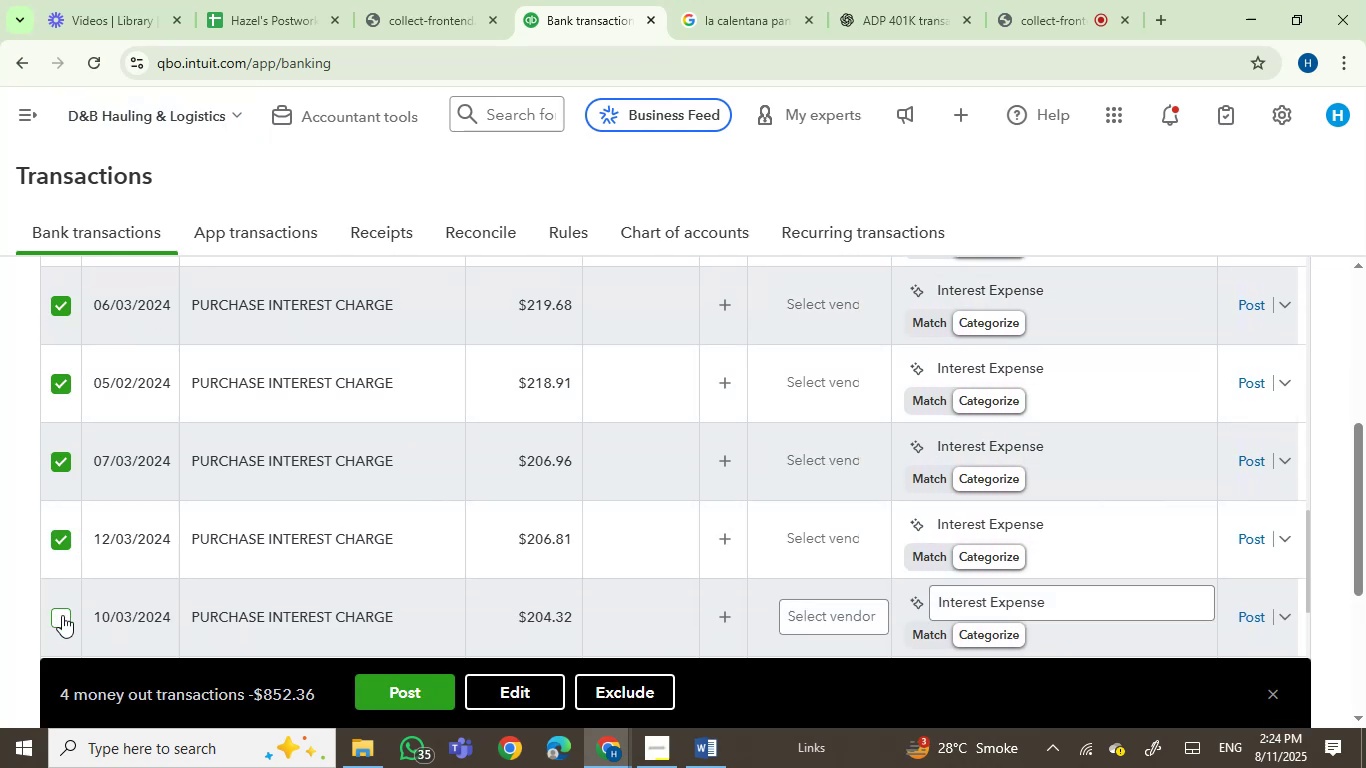 
left_click([63, 619])
 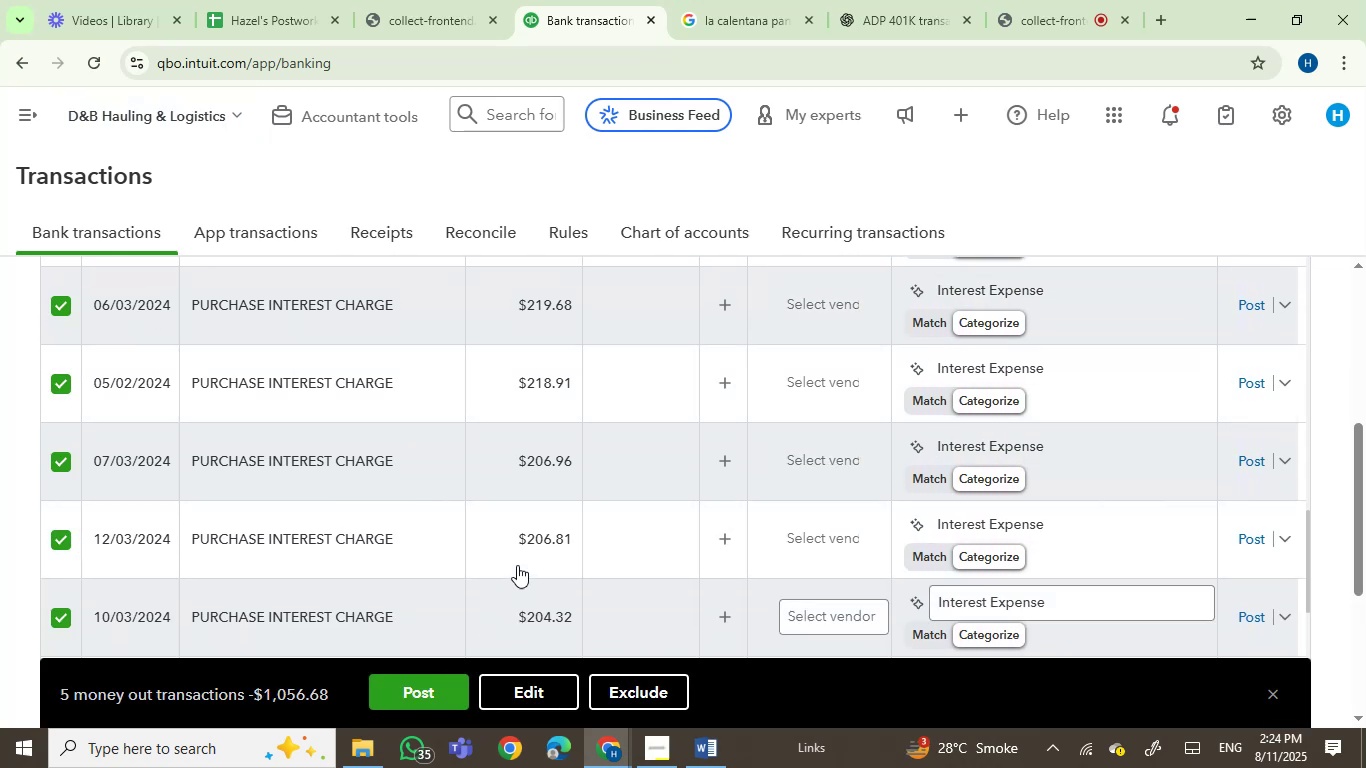 
scroll: coordinate [427, 423], scroll_direction: none, amount: 0.0
 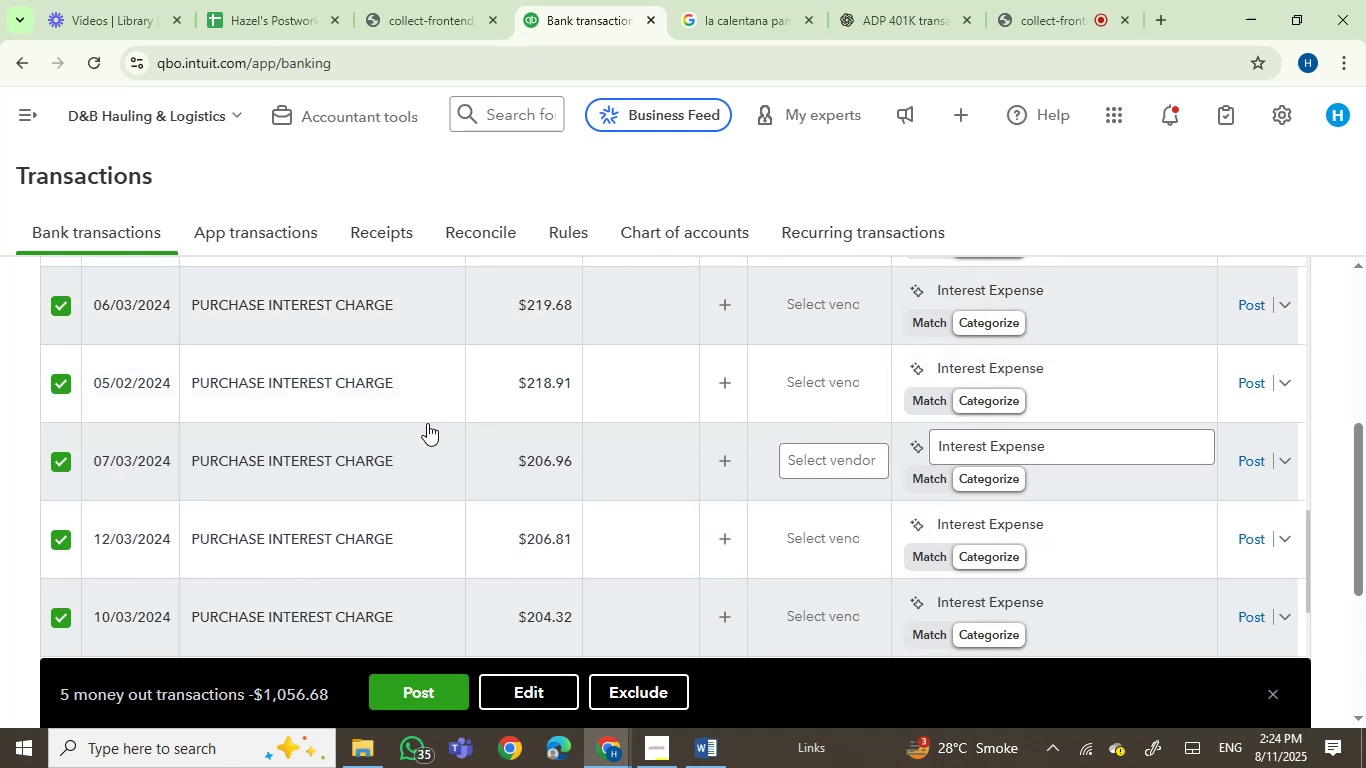 
scroll: coordinate [427, 423], scroll_direction: up, amount: 2.0
 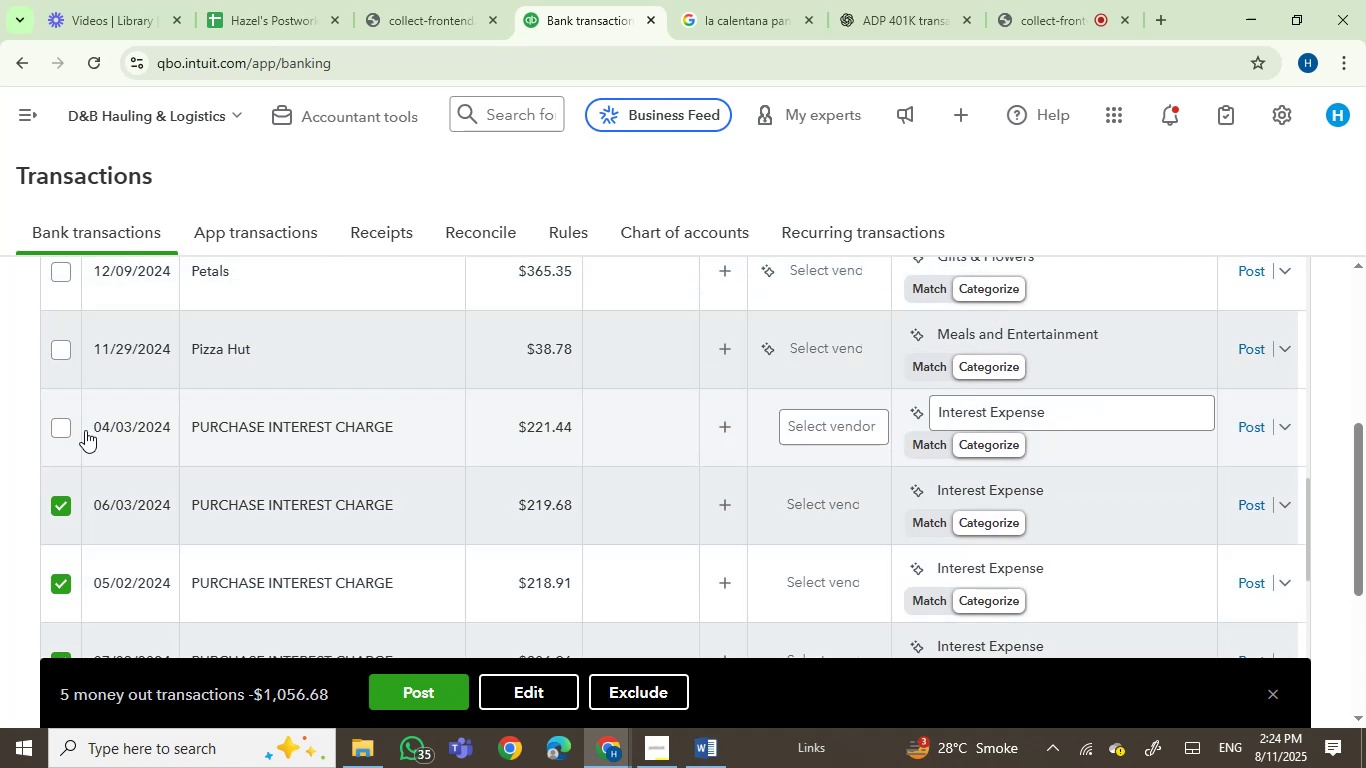 
left_click([65, 430])
 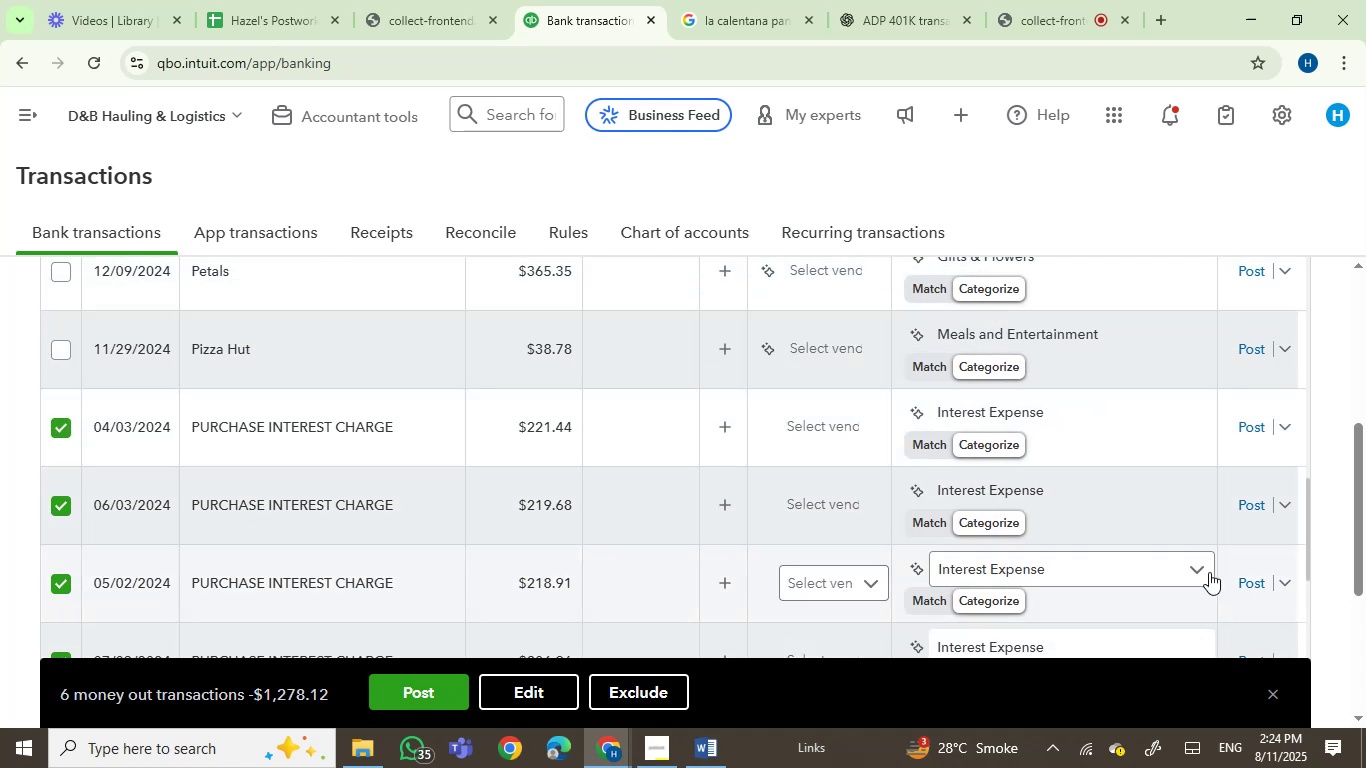 
left_click_drag(start_coordinate=[1307, 533], to_coordinate=[1311, 603])
 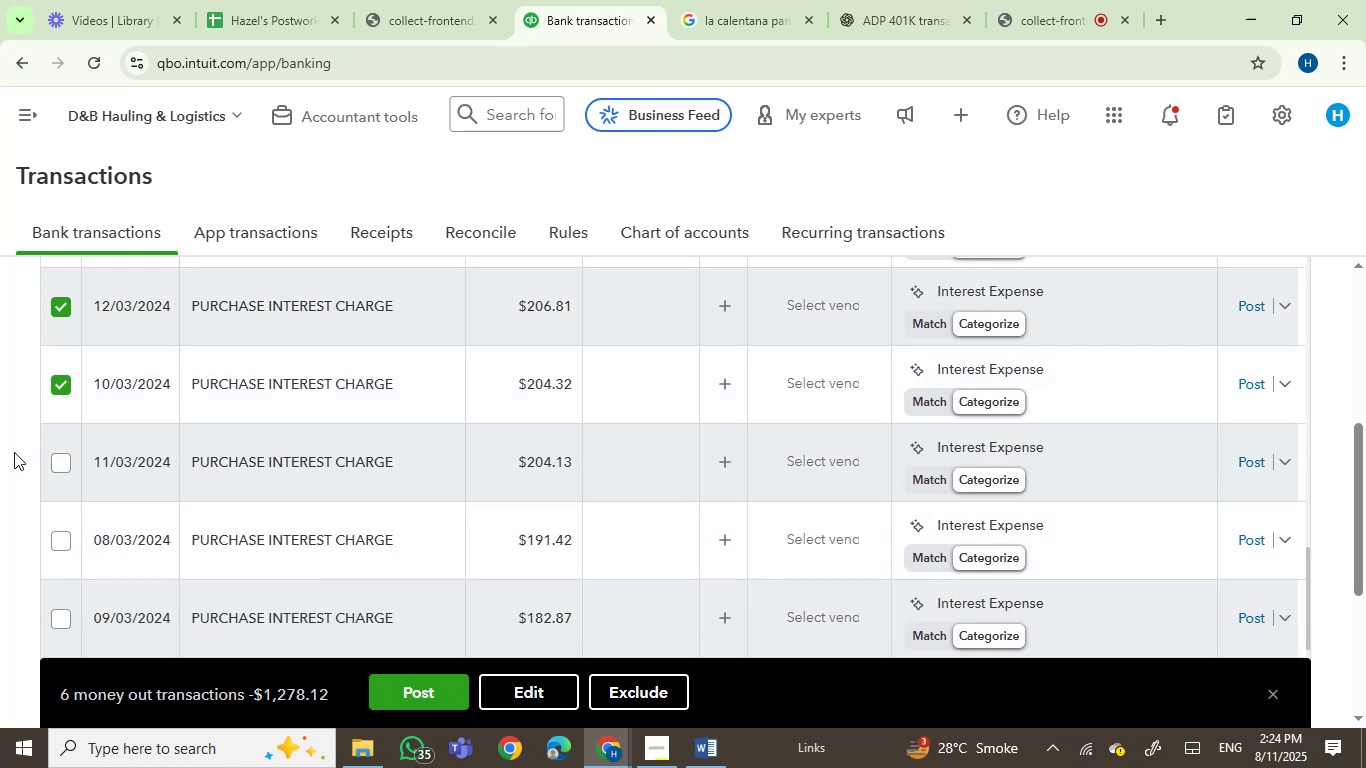 
left_click([66, 465])
 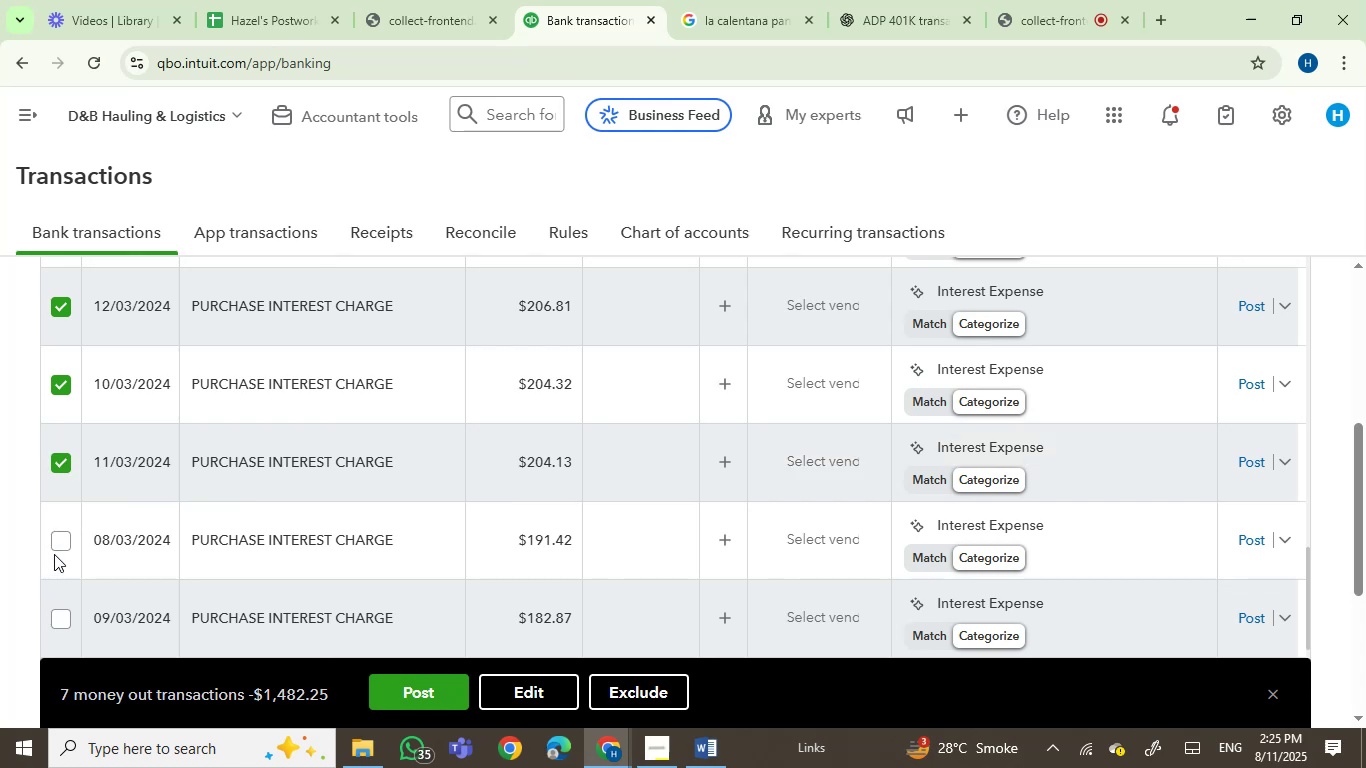 
left_click([67, 544])
 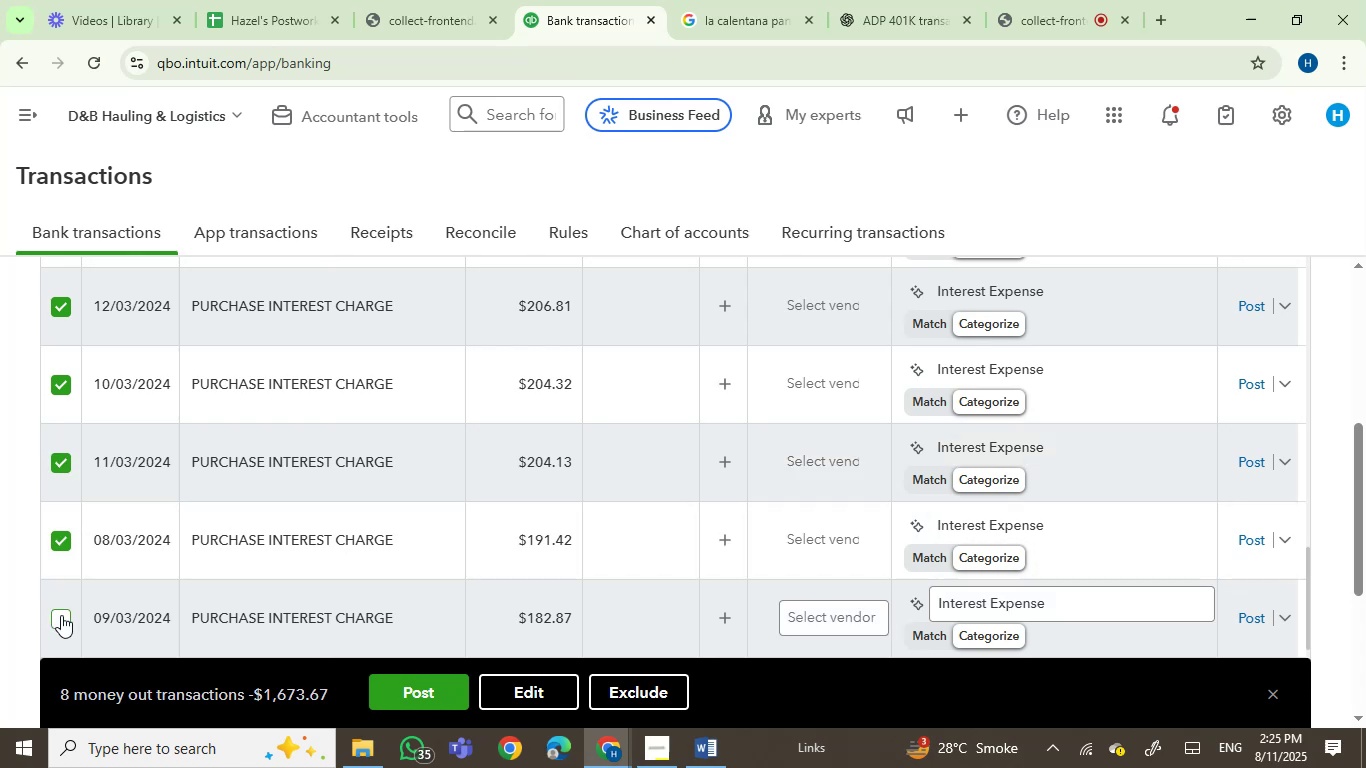 
left_click([61, 615])
 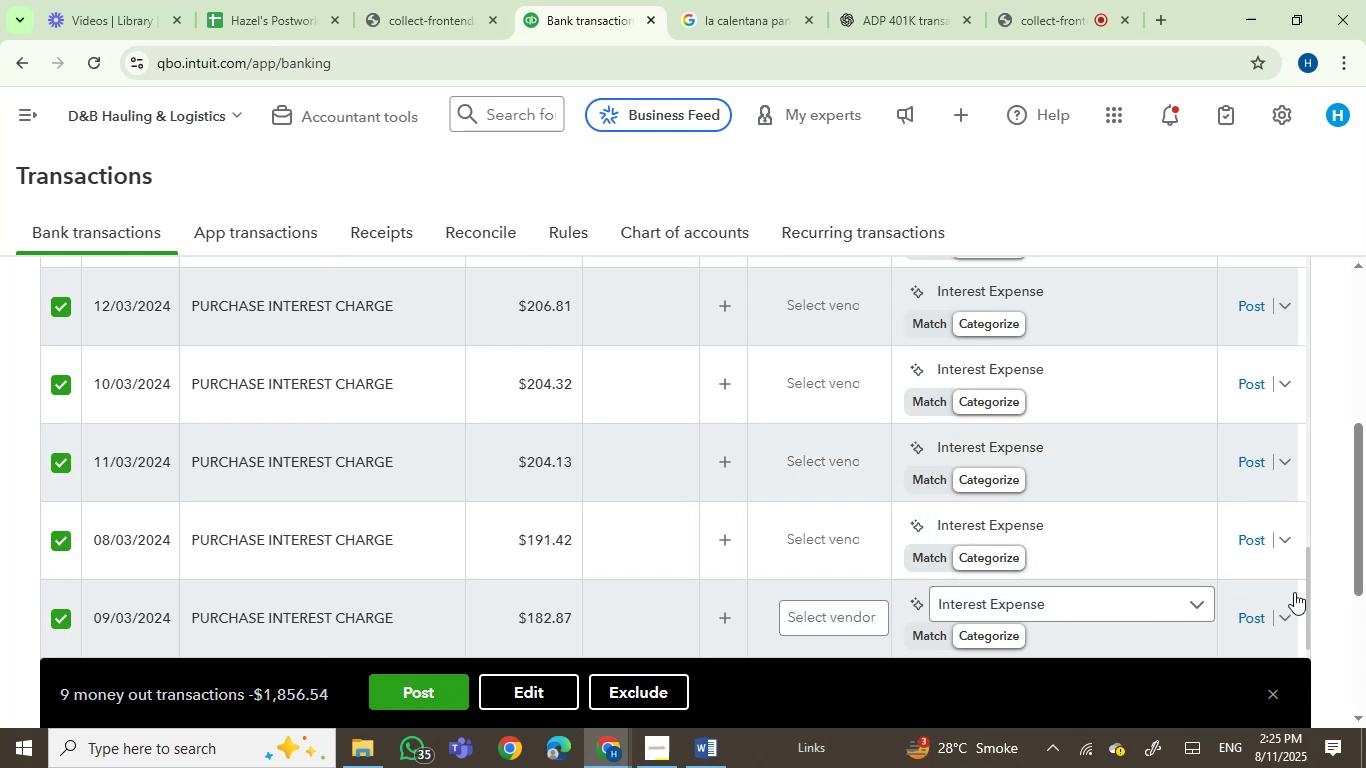 
left_click_drag(start_coordinate=[1359, 584], to_coordinate=[1365, 680])
 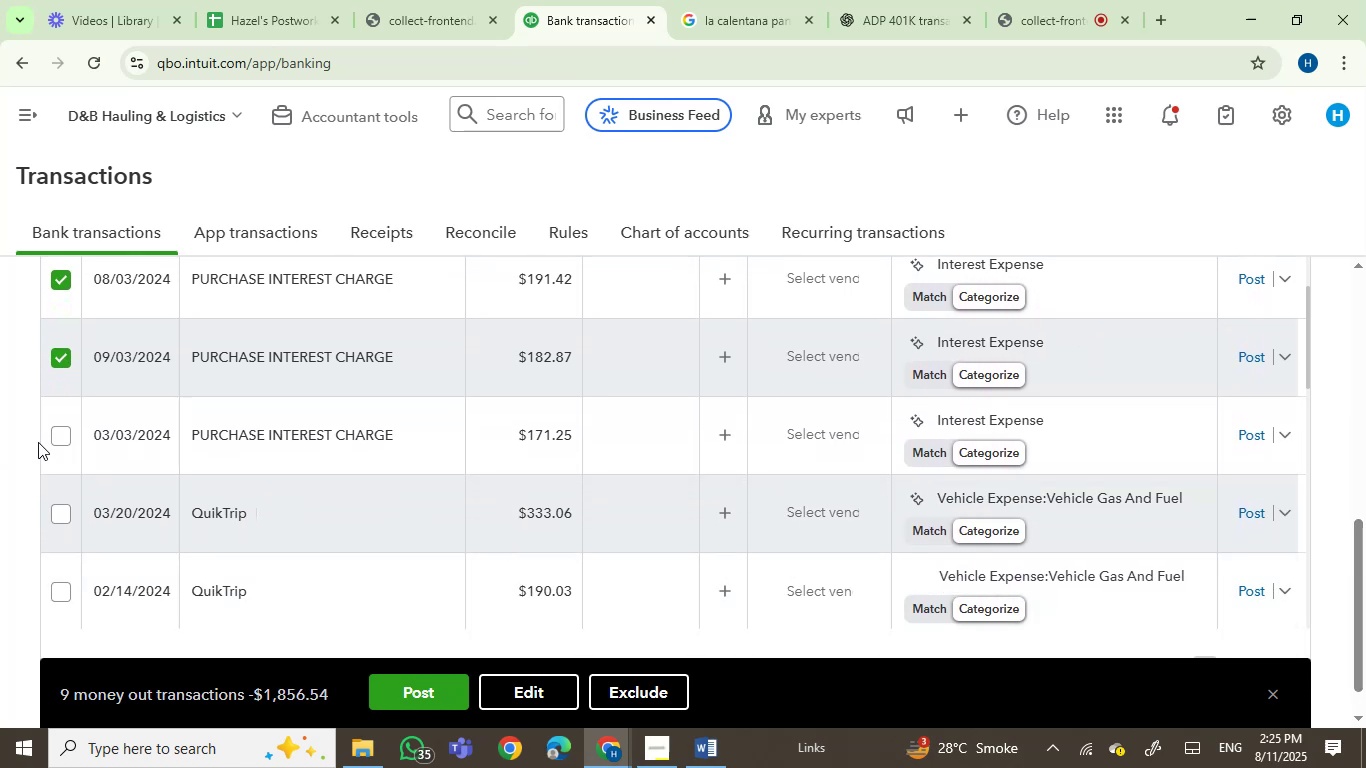 
left_click([61, 434])
 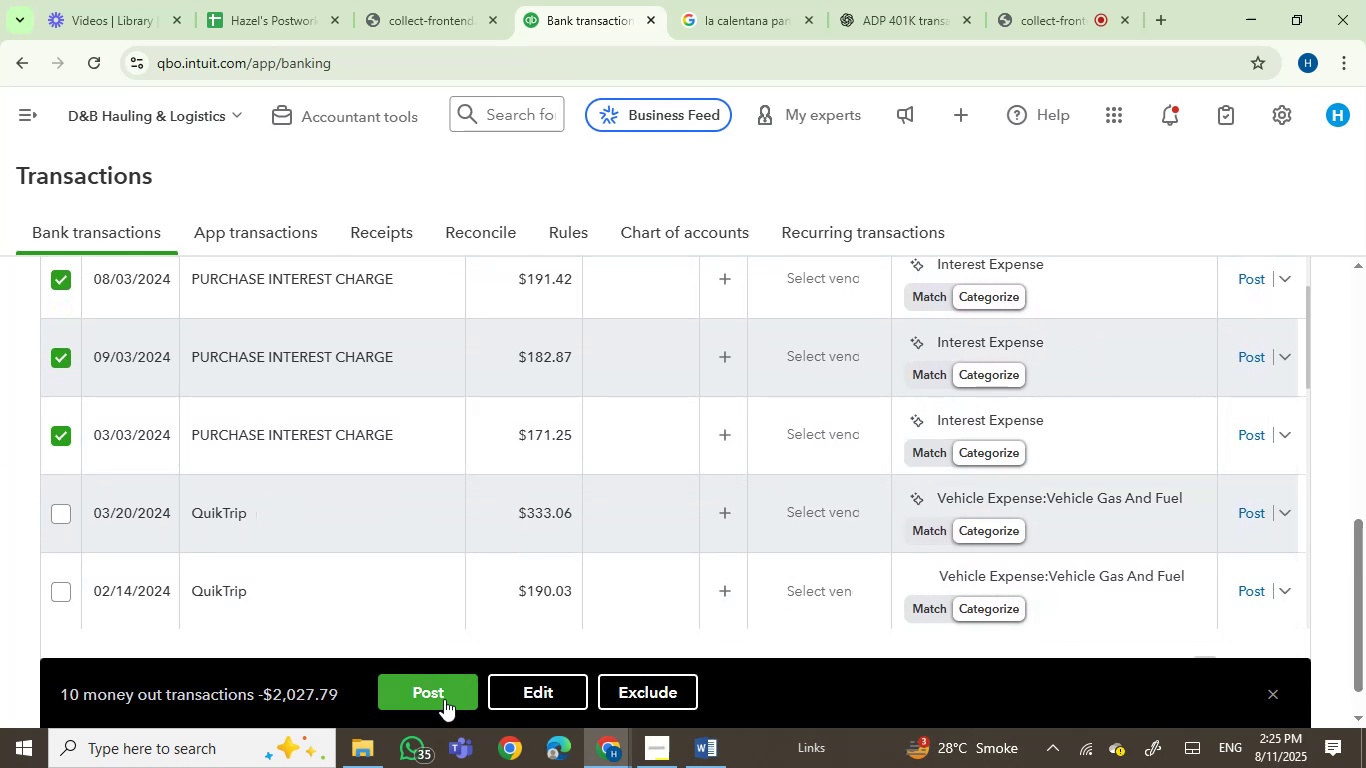 
left_click([444, 699])
 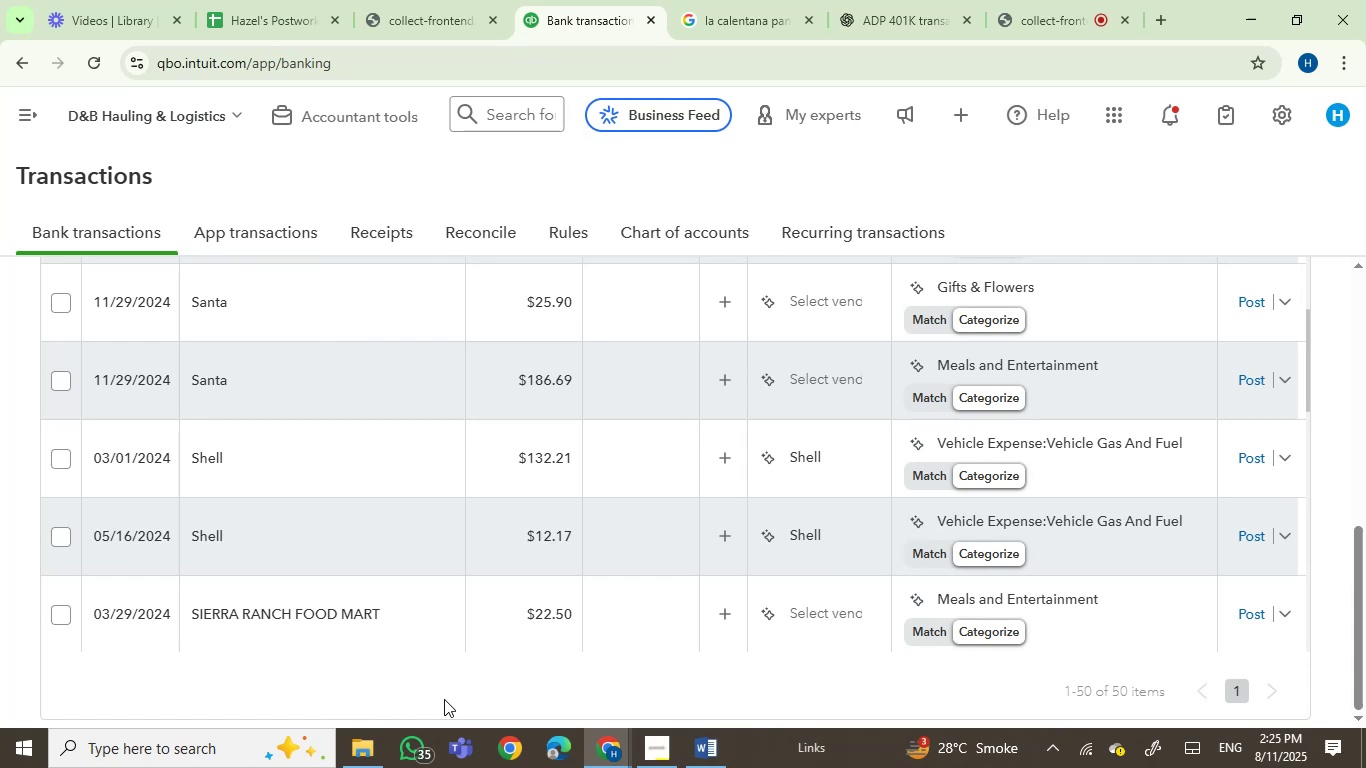 
wait(16.66)
 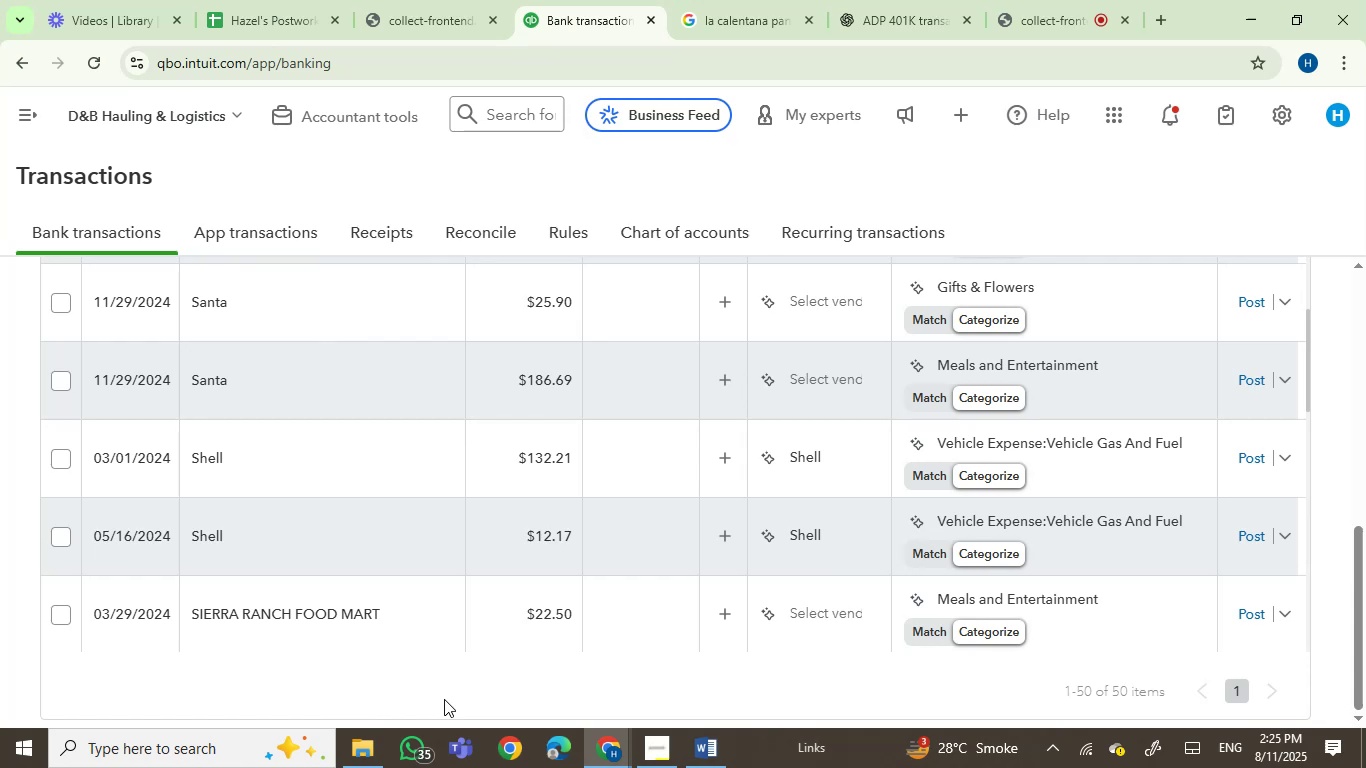 
left_click([64, 529])
 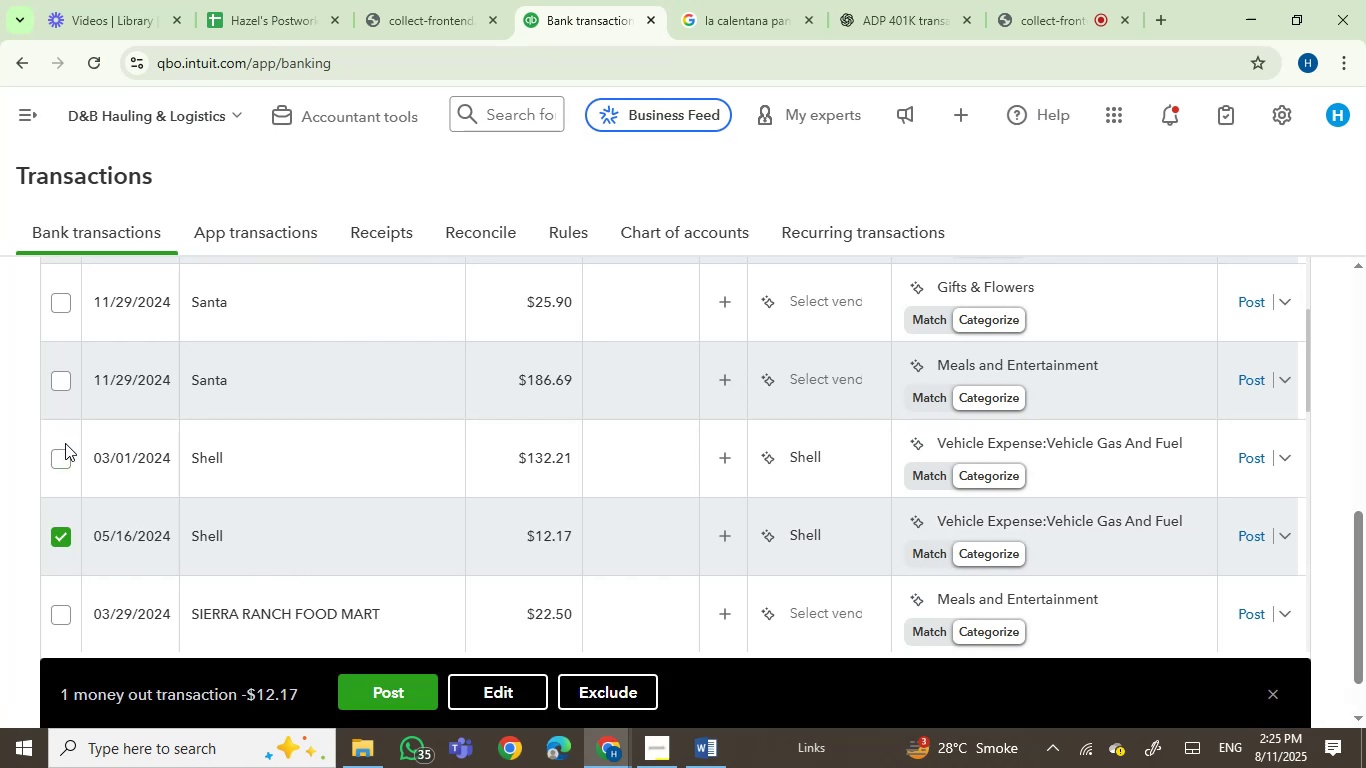 
double_click([59, 458])
 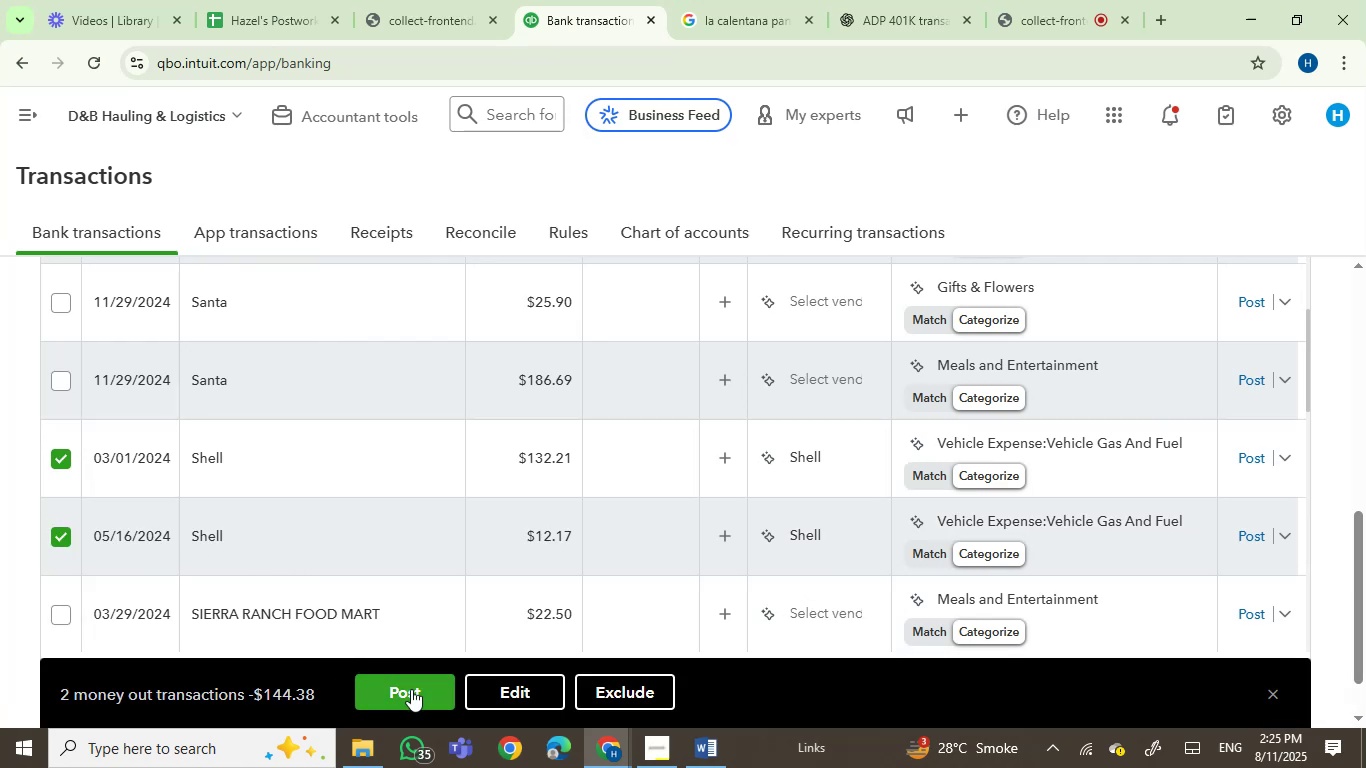 
left_click([414, 697])
 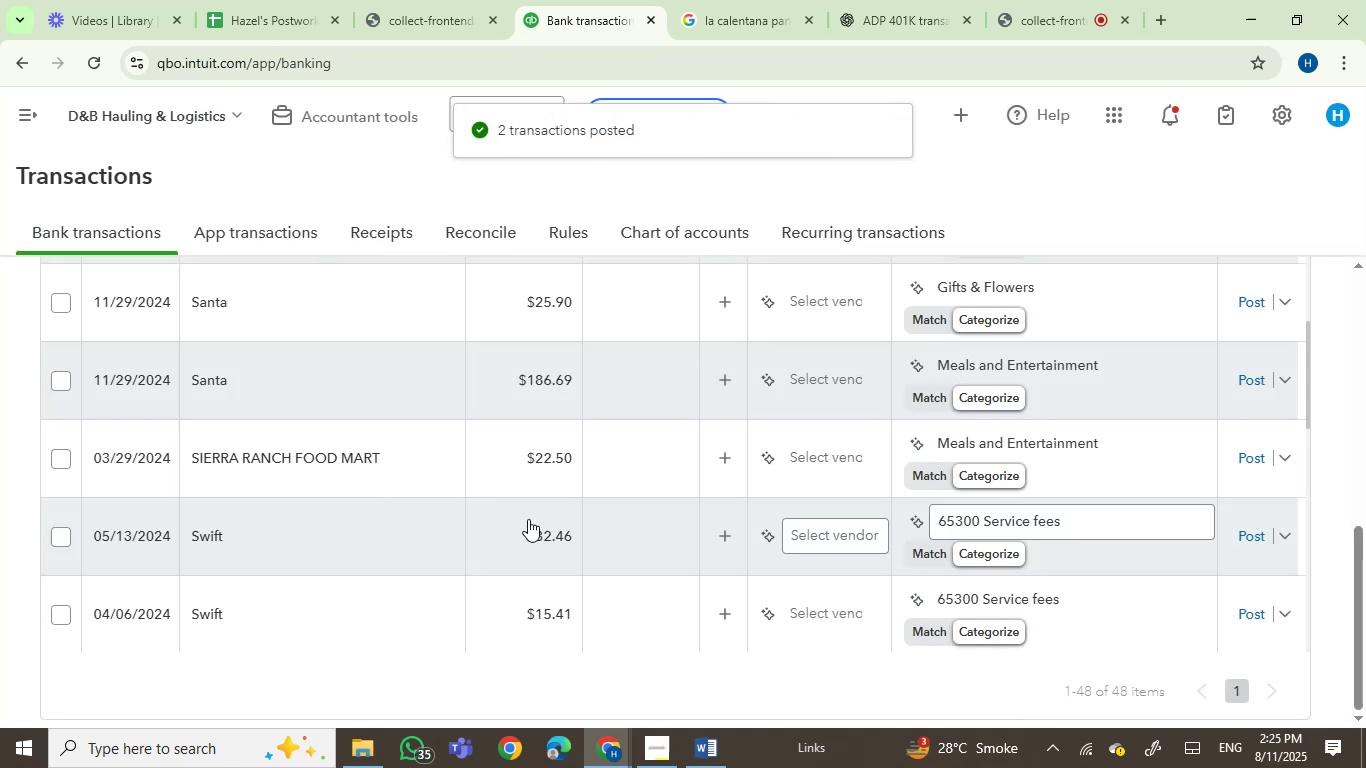 
left_click([294, 309])
 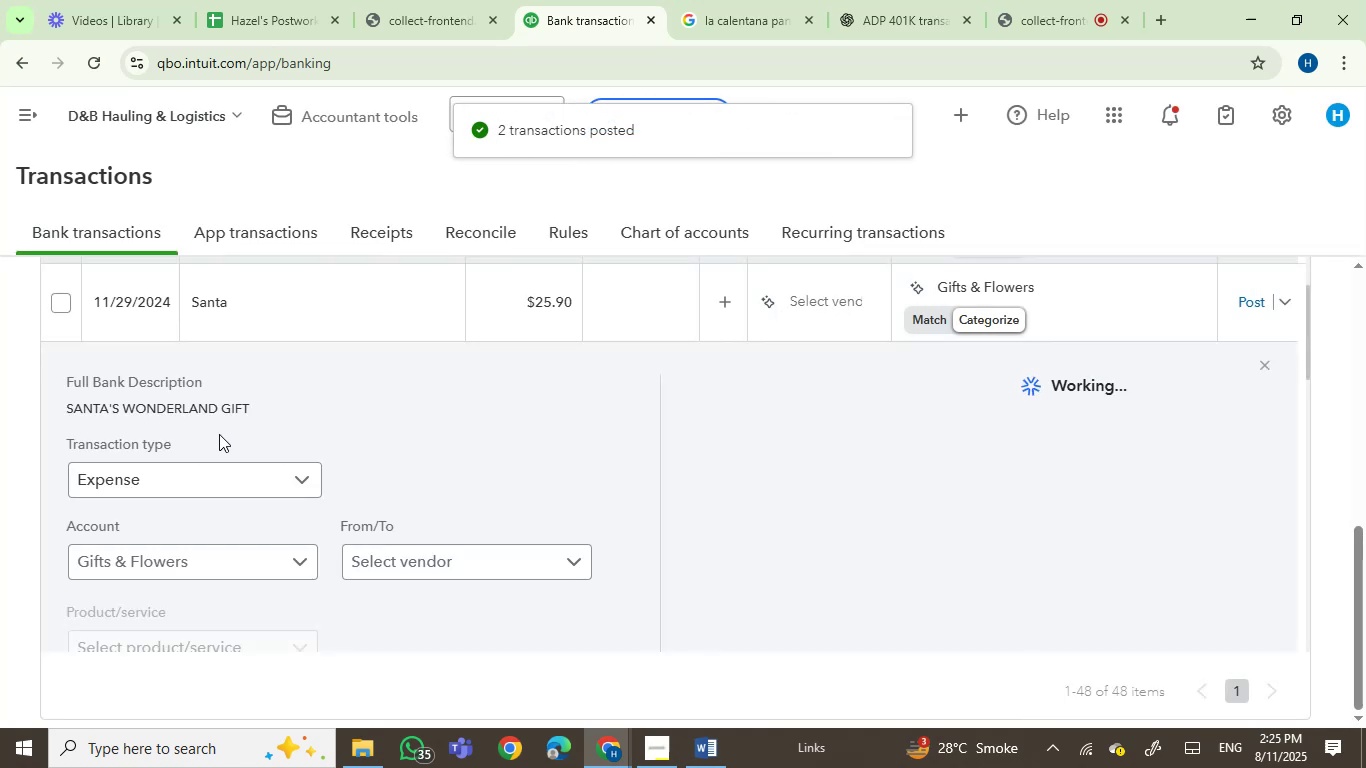 
left_click_drag(start_coordinate=[79, 403], to_coordinate=[252, 404])
 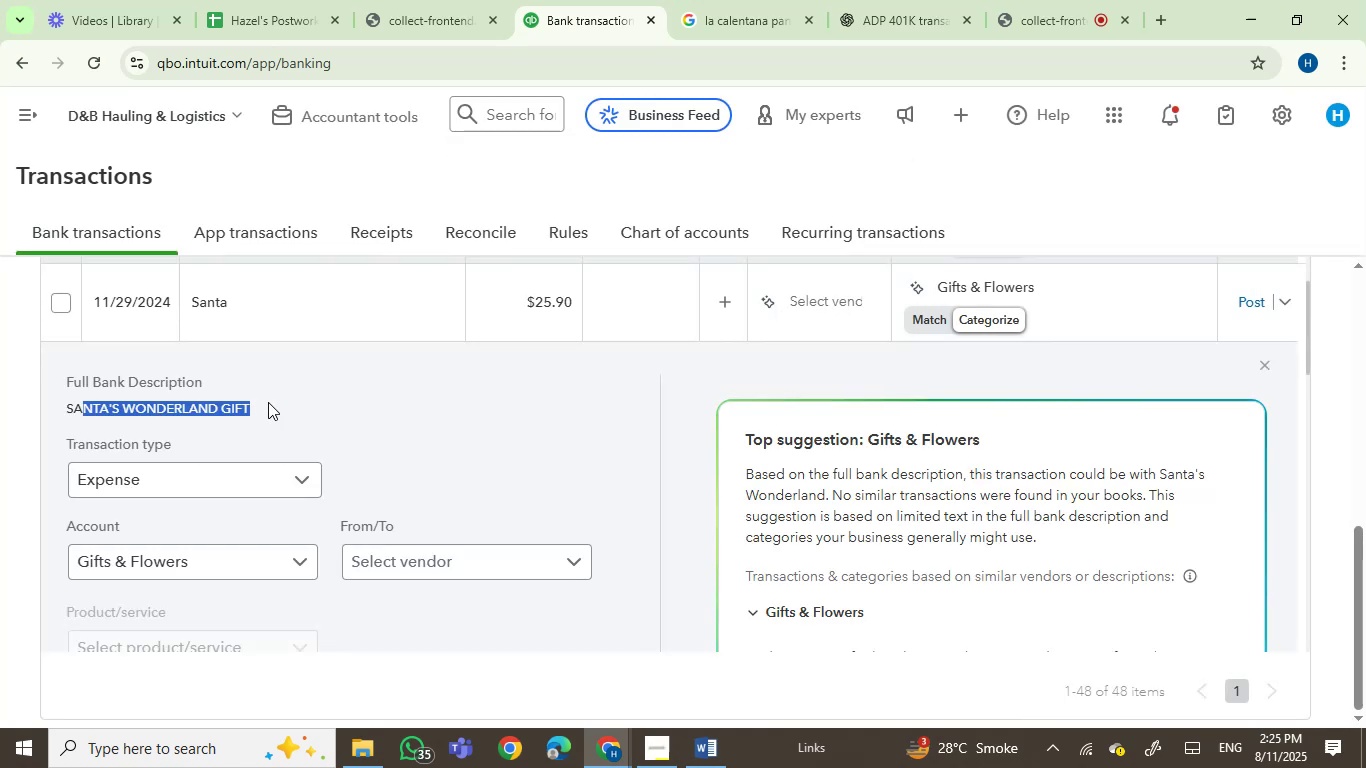 
left_click([269, 402])
 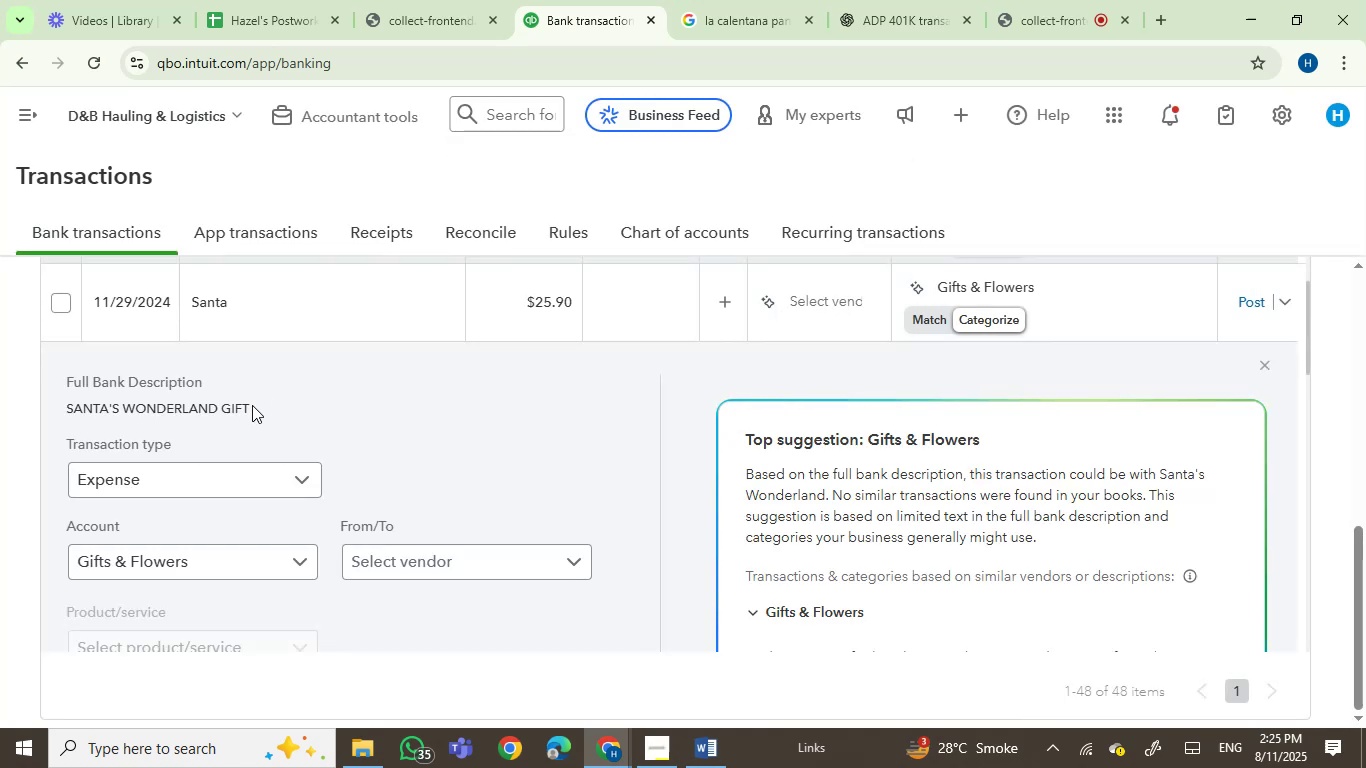 
left_click_drag(start_coordinate=[252, 405], to_coordinate=[63, 408])
 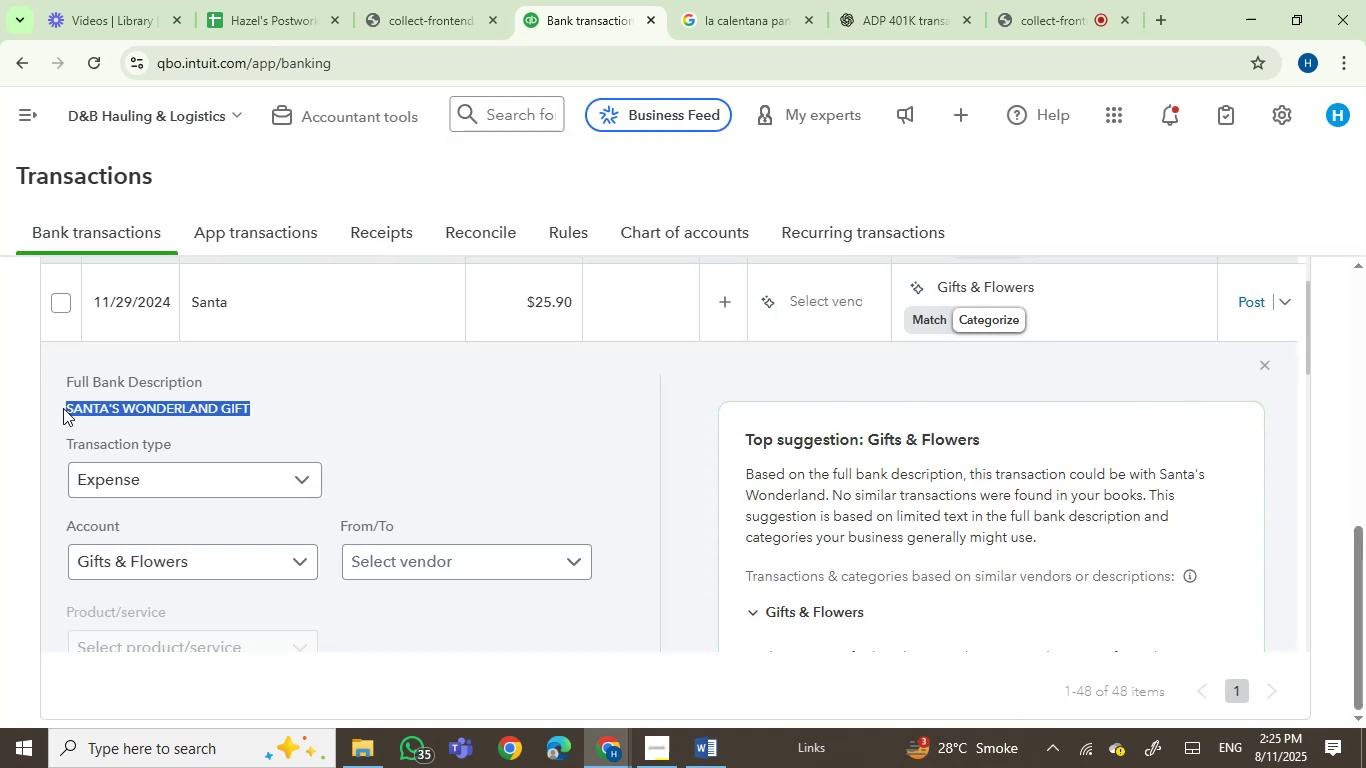 
key(Control+C)
 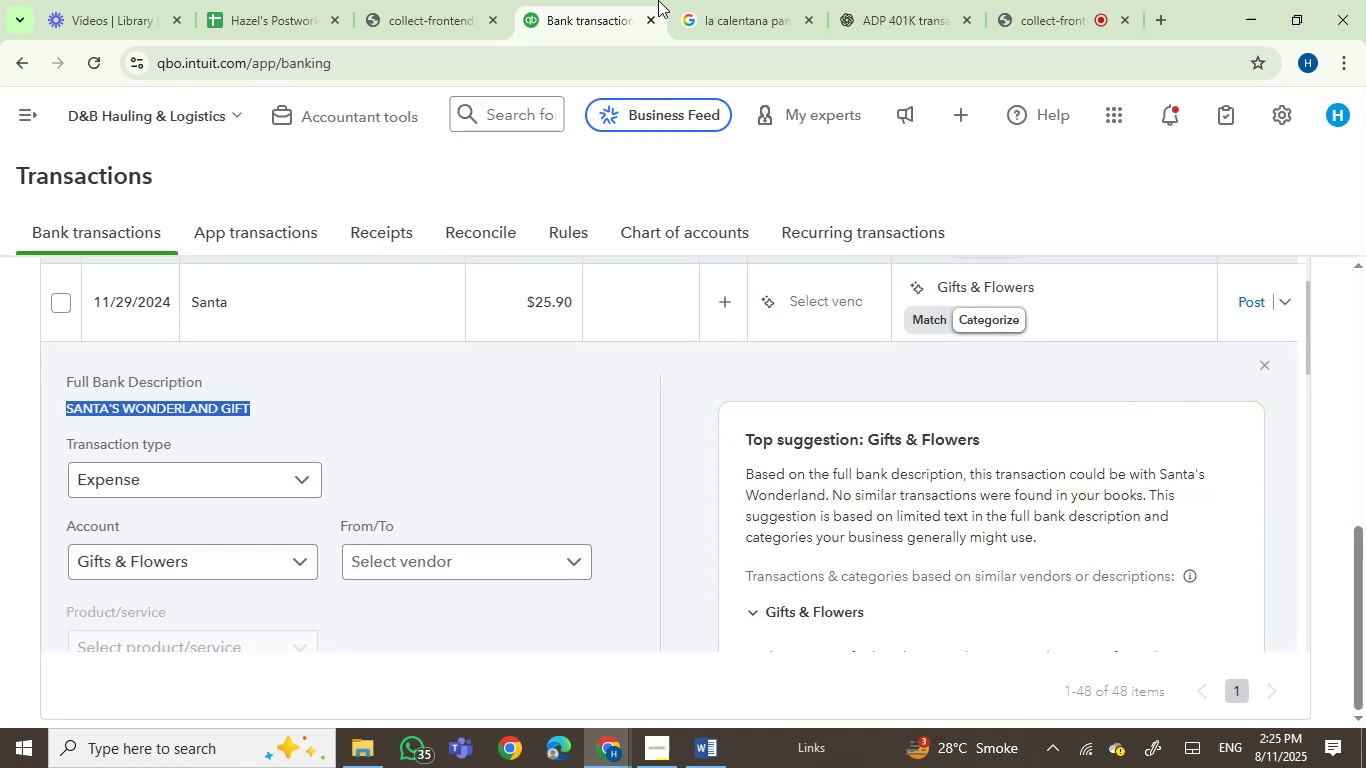 
left_click([700, 0])
 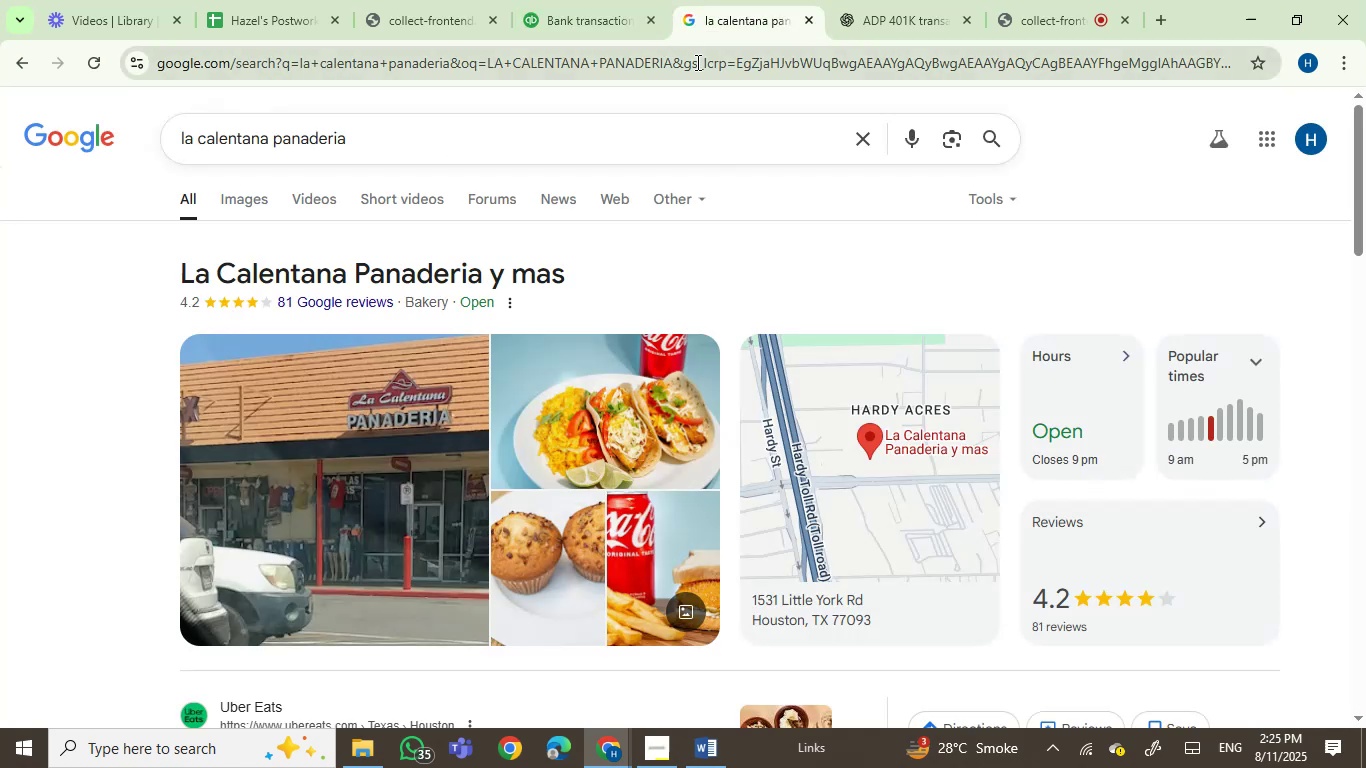 
double_click([696, 62])
 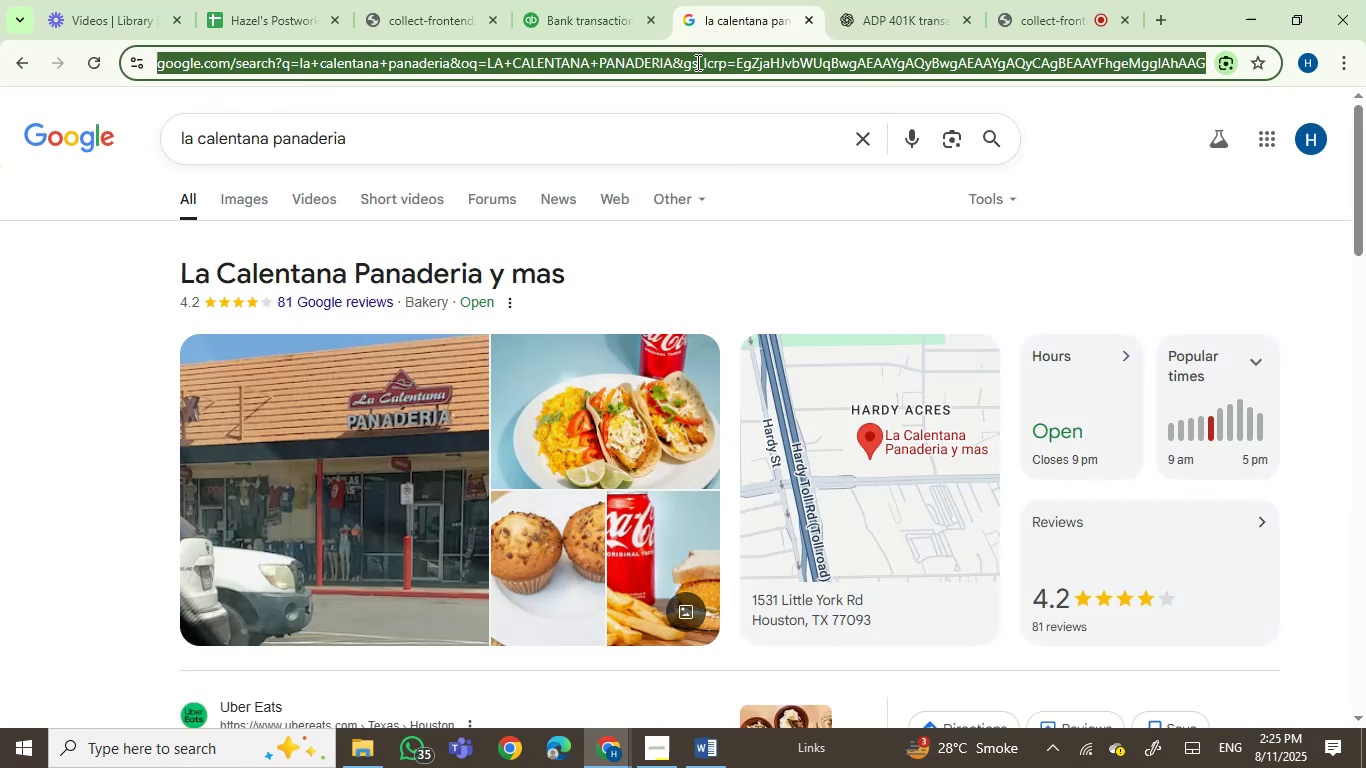 
key(Control+V)
 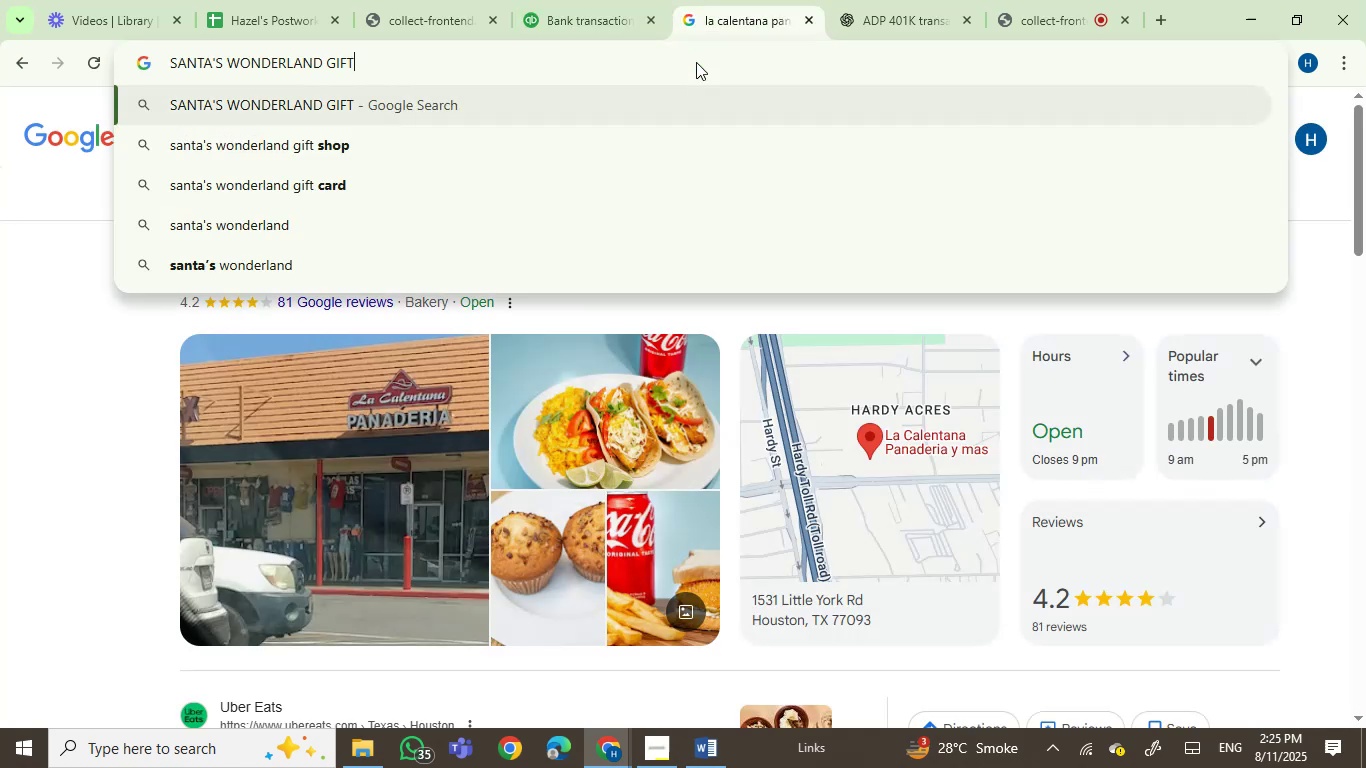 
key(Enter)
 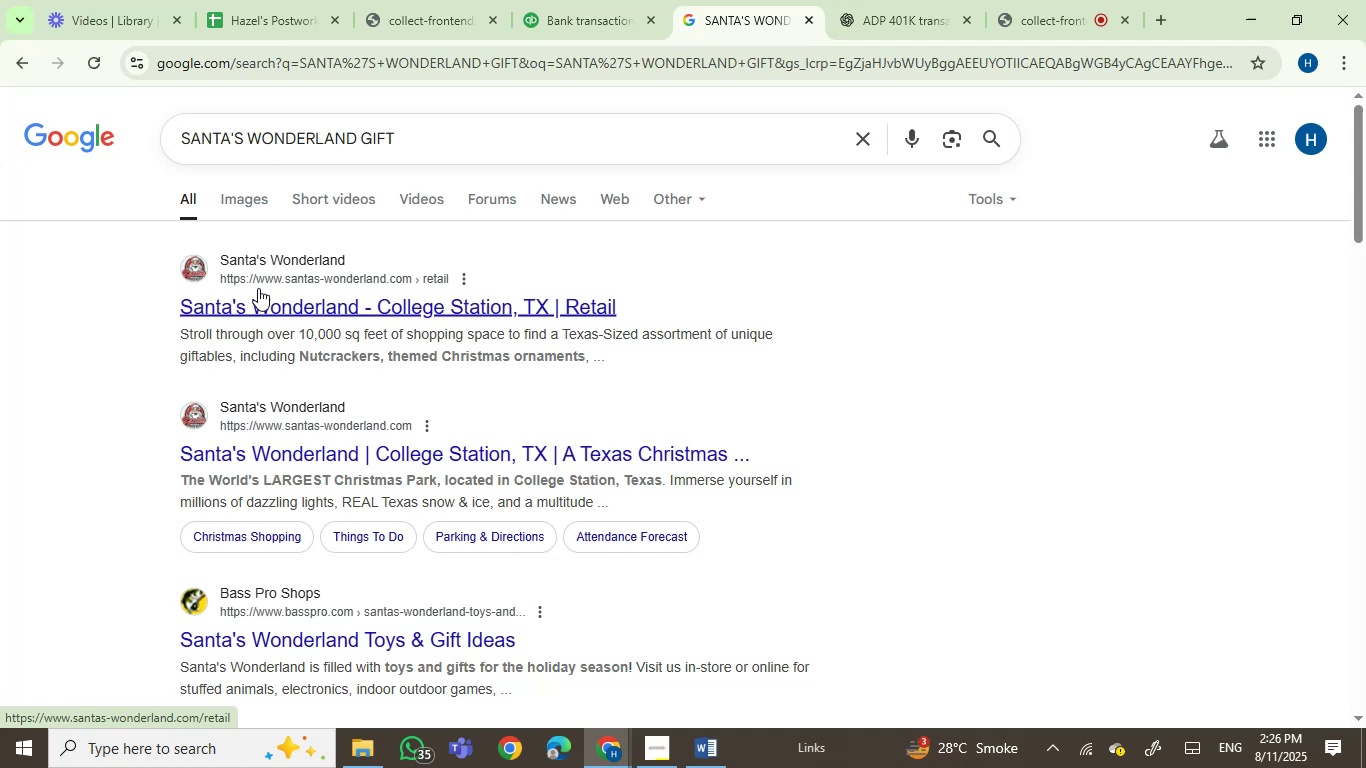 
wait(31.53)
 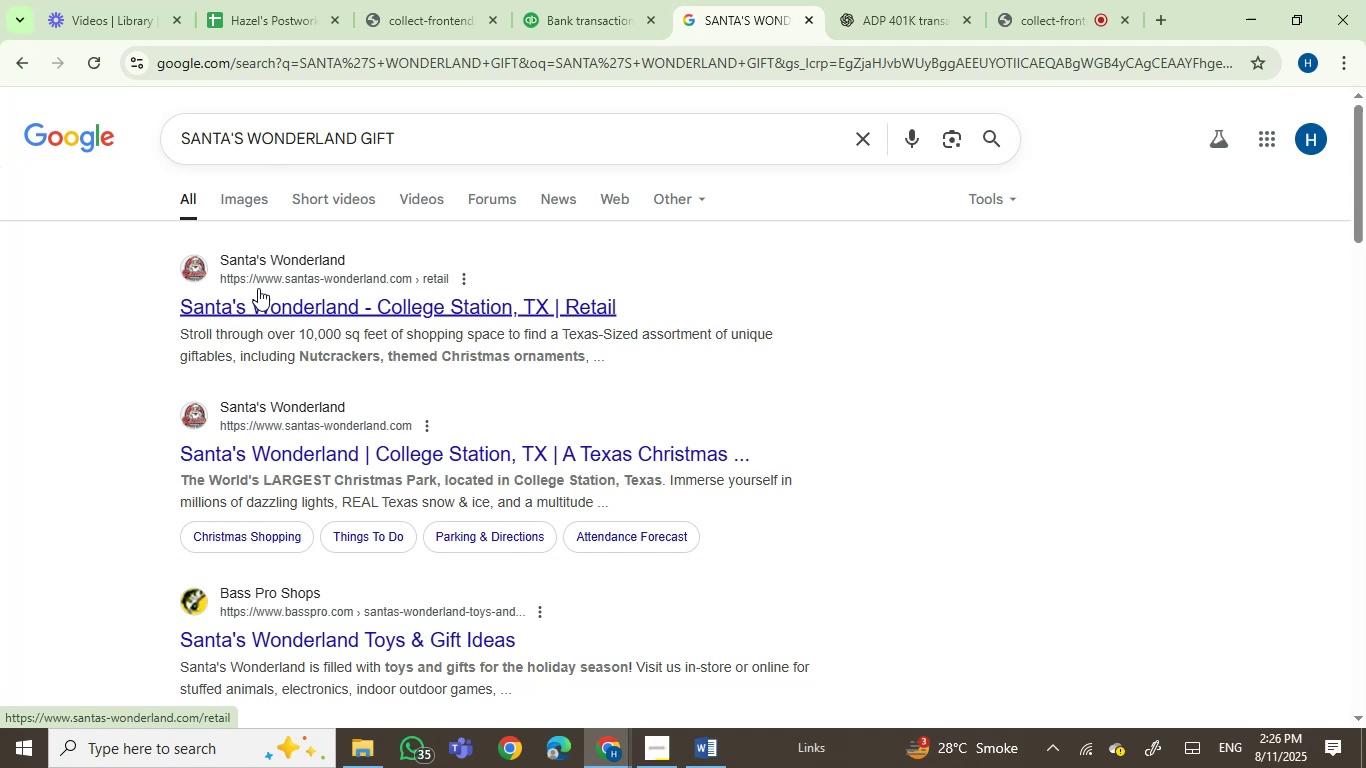 
left_click_drag(start_coordinate=[173, 301], to_coordinate=[181, 313])
 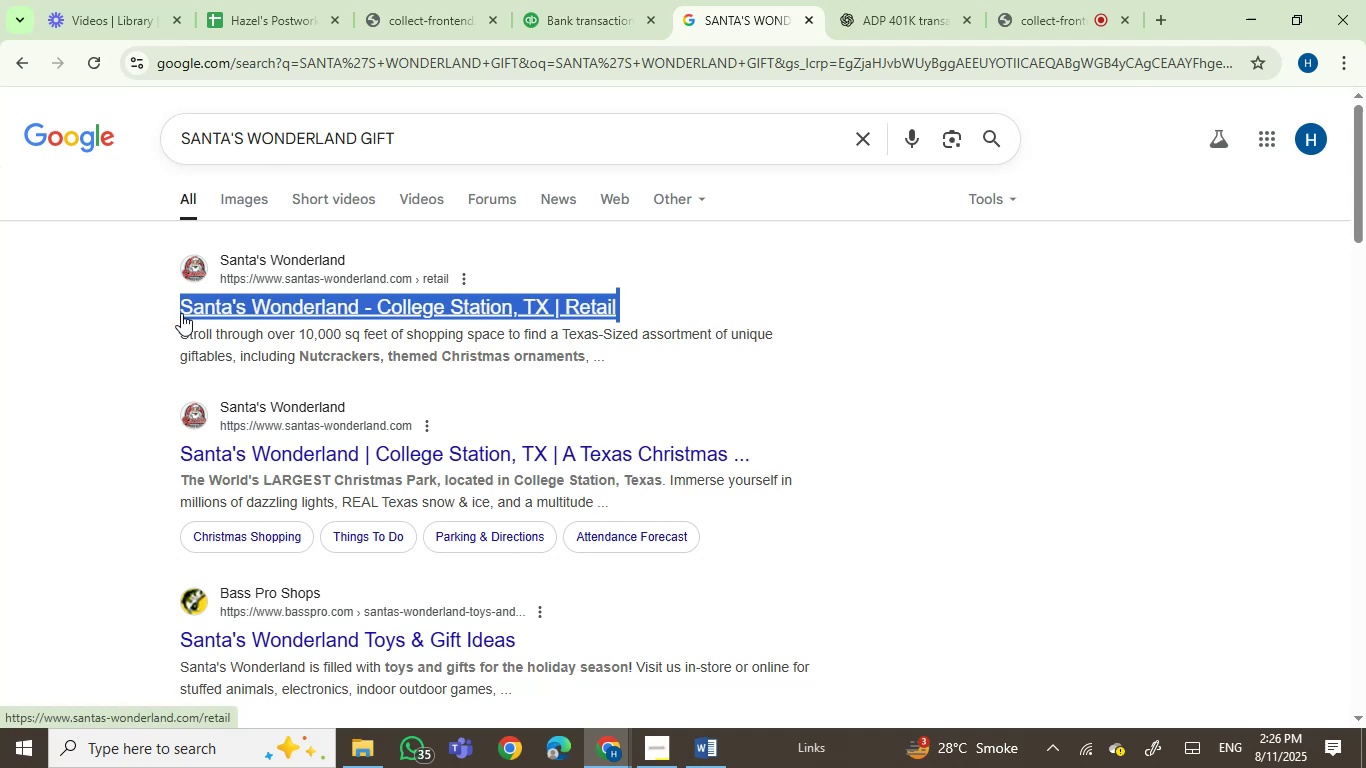 
key(Control+C)
 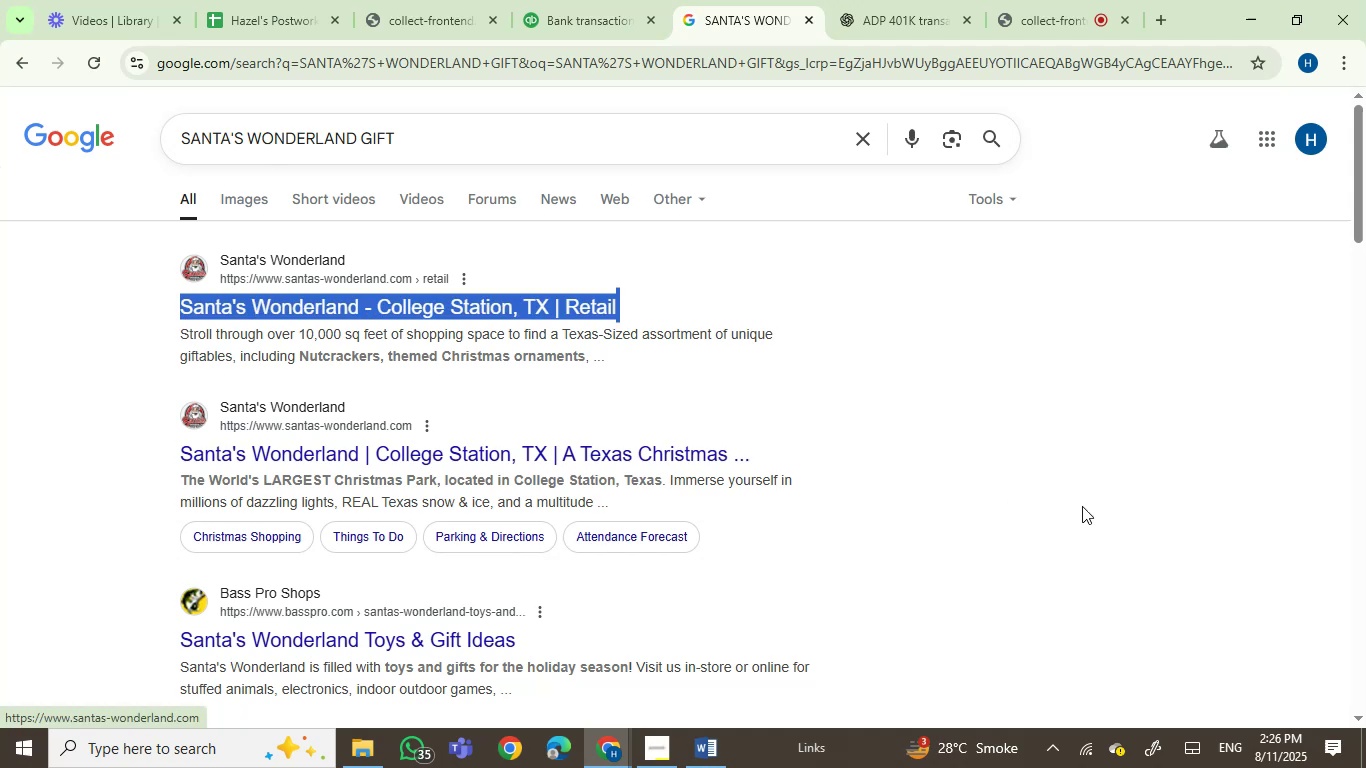 
left_click([1082, 506])
 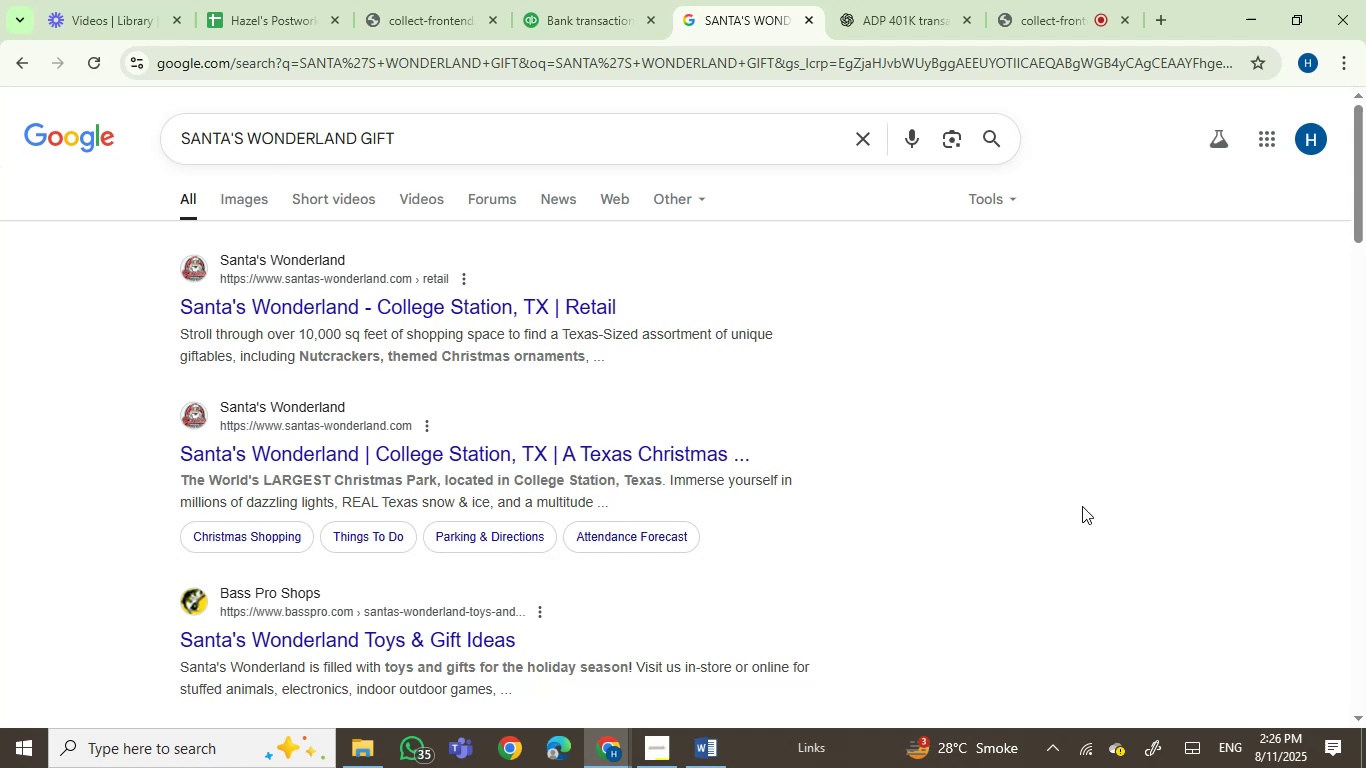 
wait(21.94)
 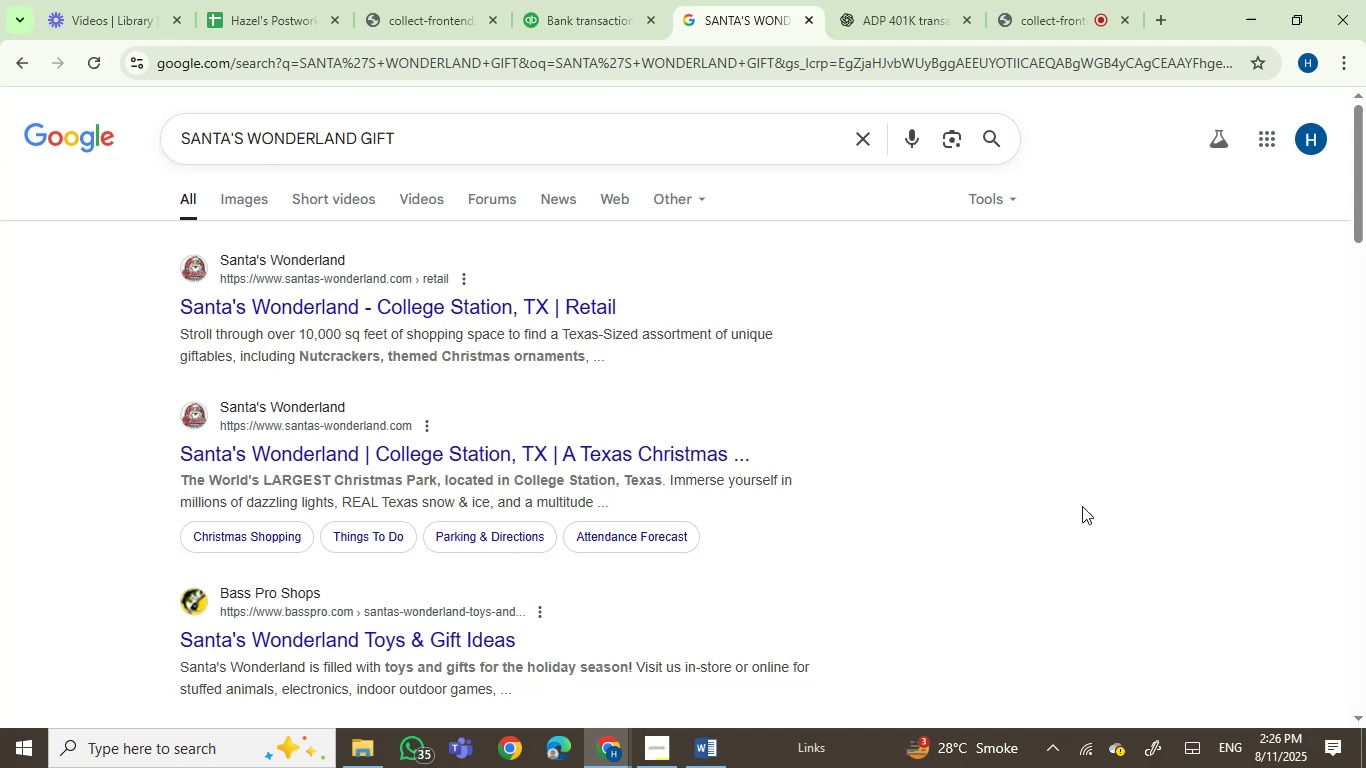 
scroll: coordinate [611, 537], scroll_direction: down, amount: 2.0
 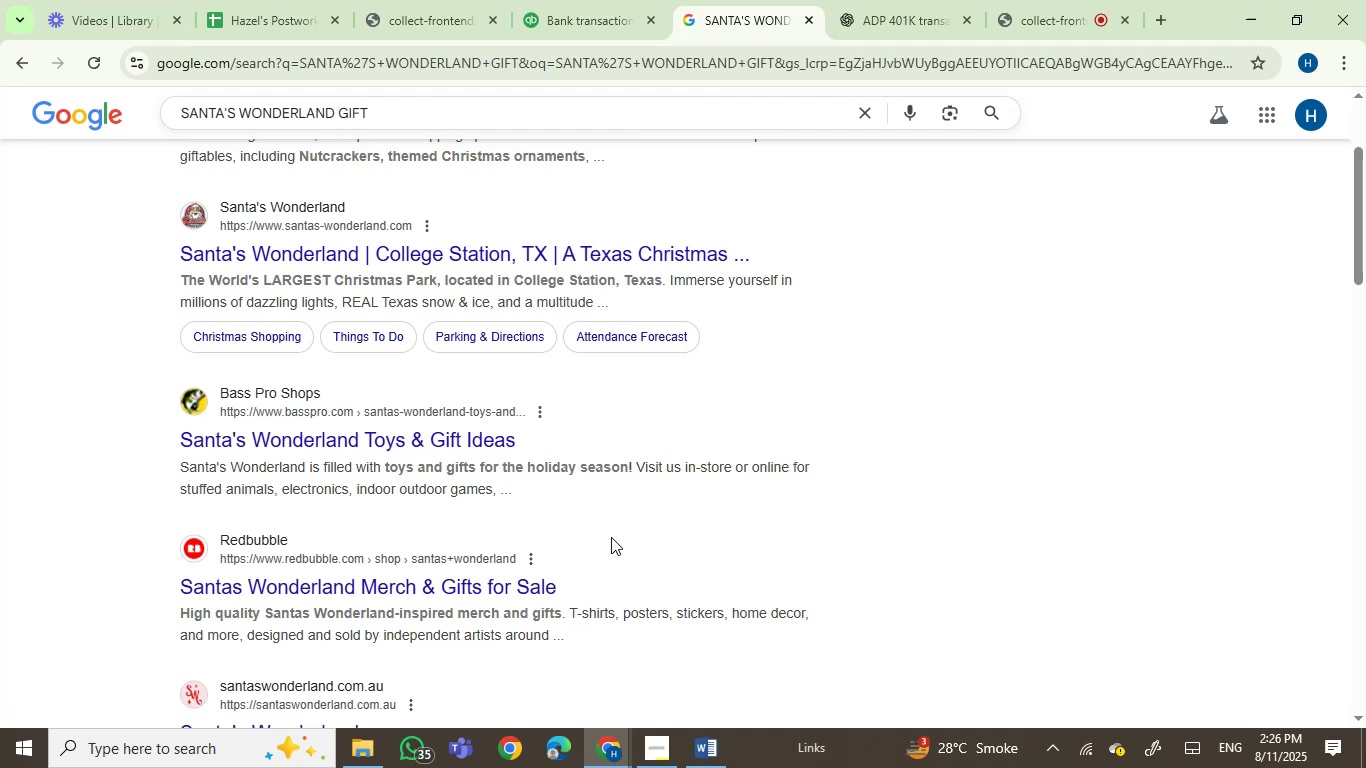 
scroll: coordinate [611, 537], scroll_direction: up, amount: 3.0
 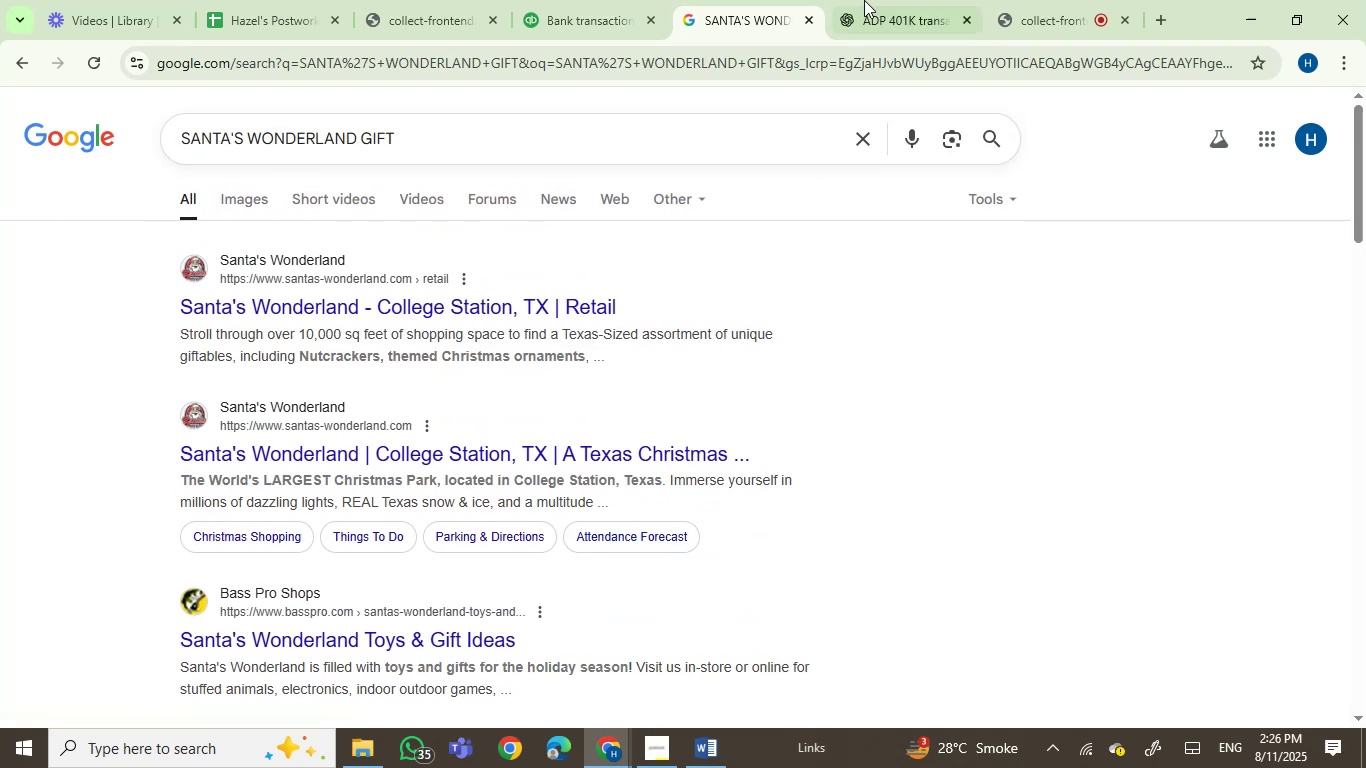 
left_click([890, 0])
 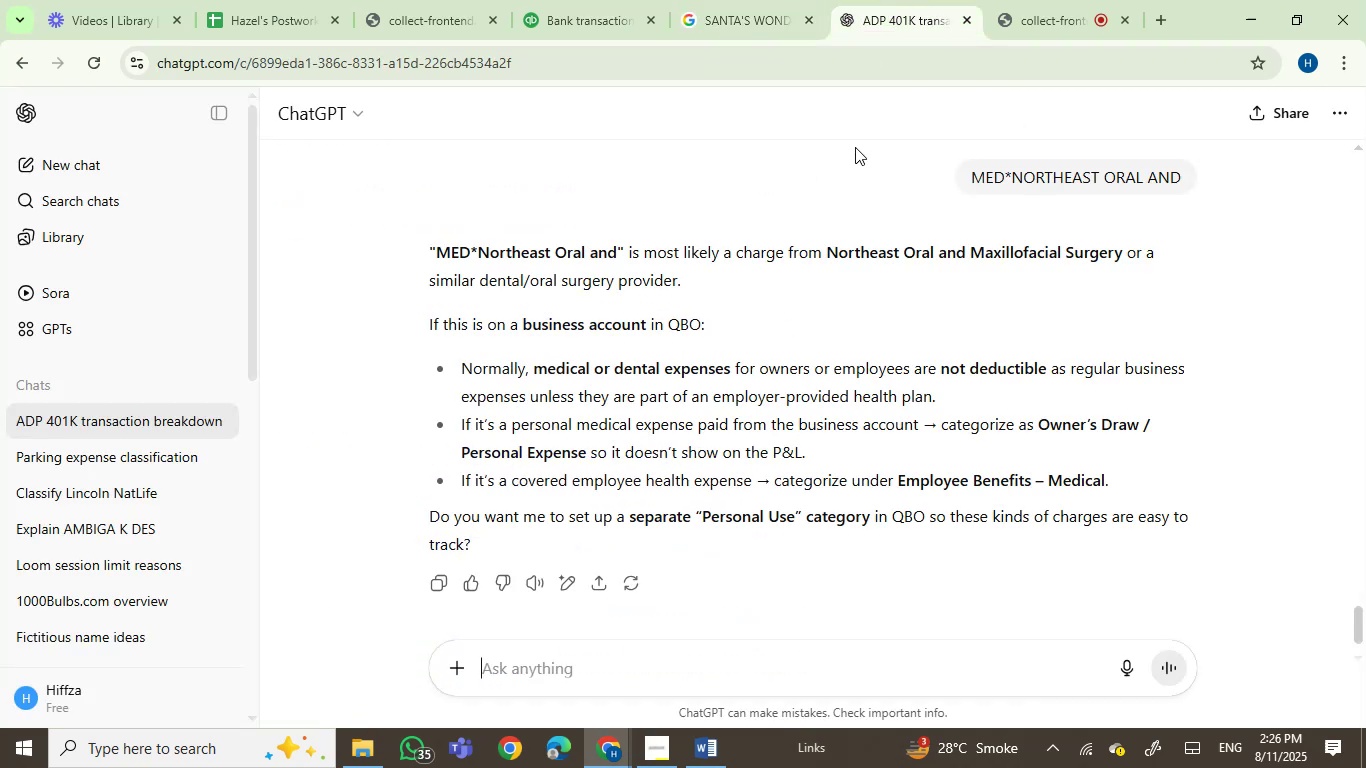 
key(Control+ControlLeft)
 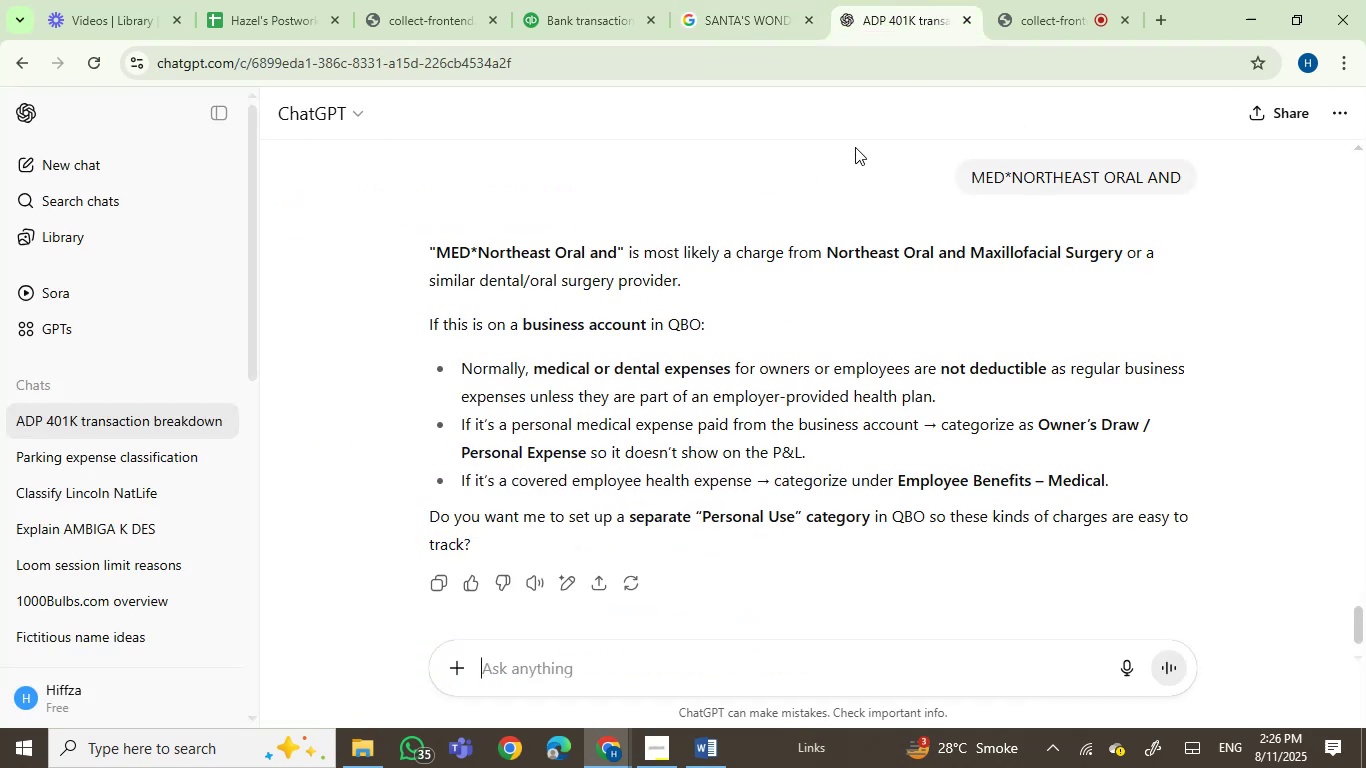 
key(Control+V)
 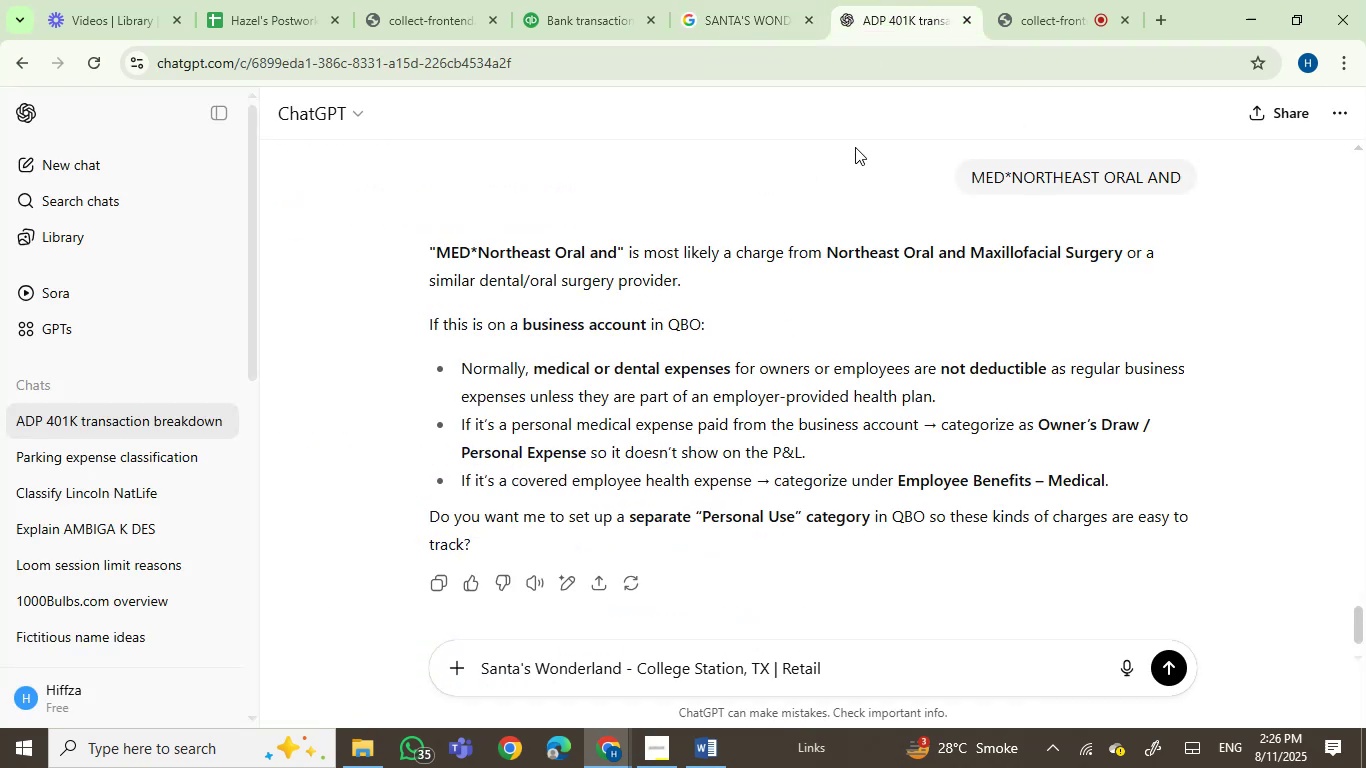 
key(Enter)
 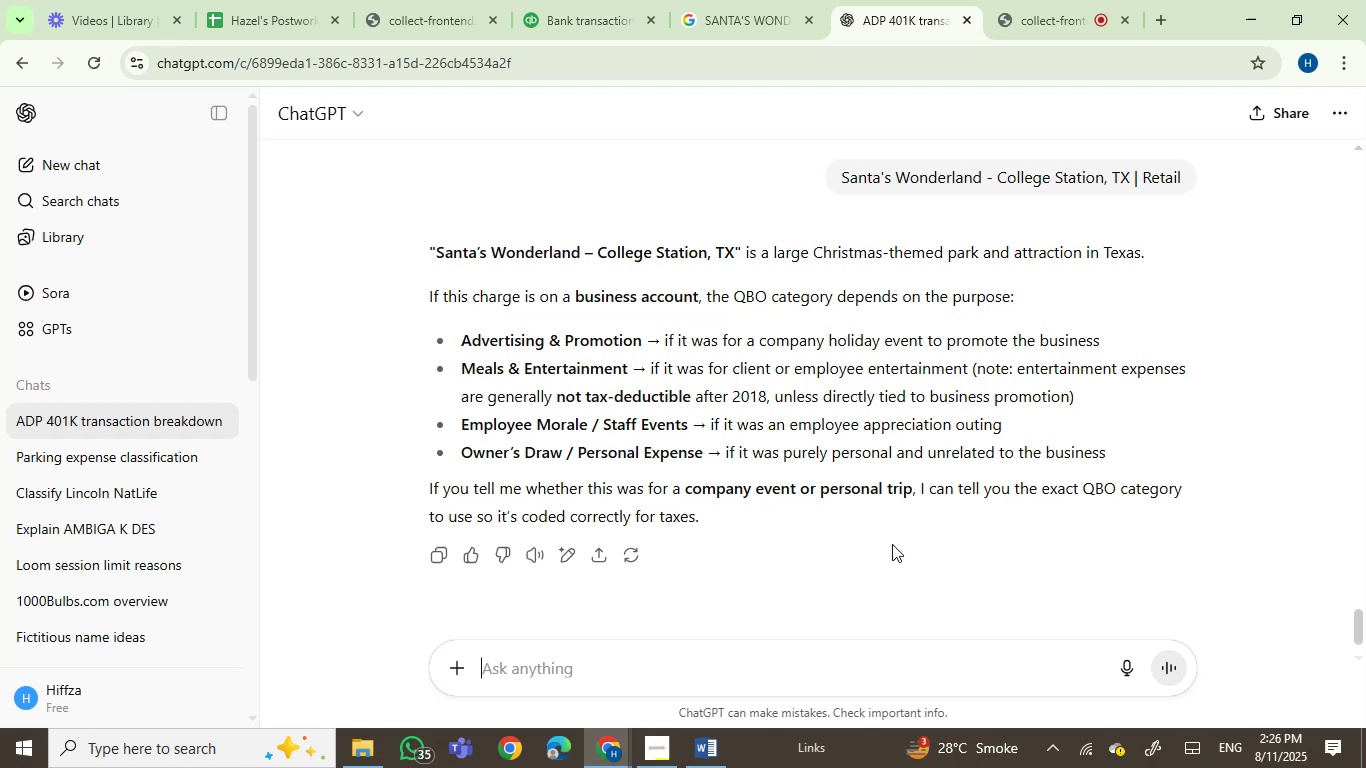 
wait(21.38)
 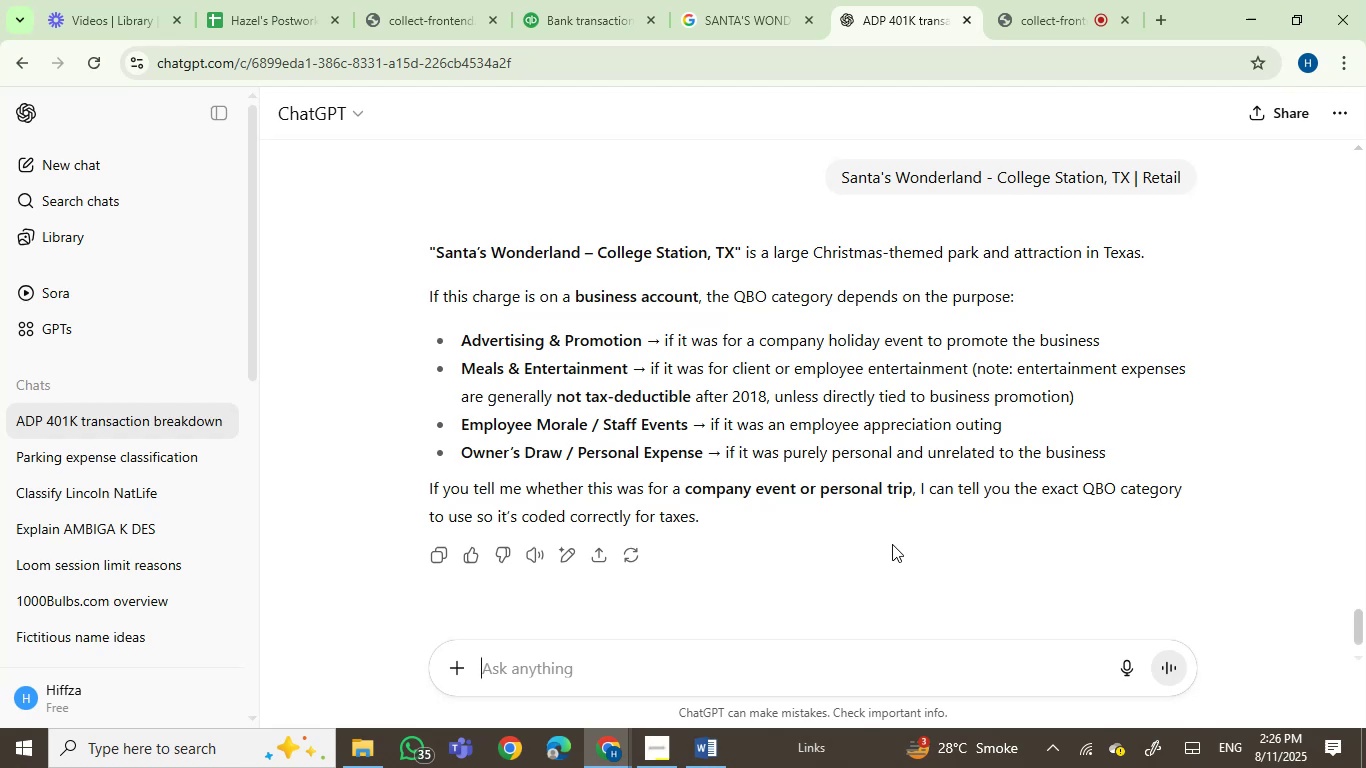 
left_click([550, 0])
 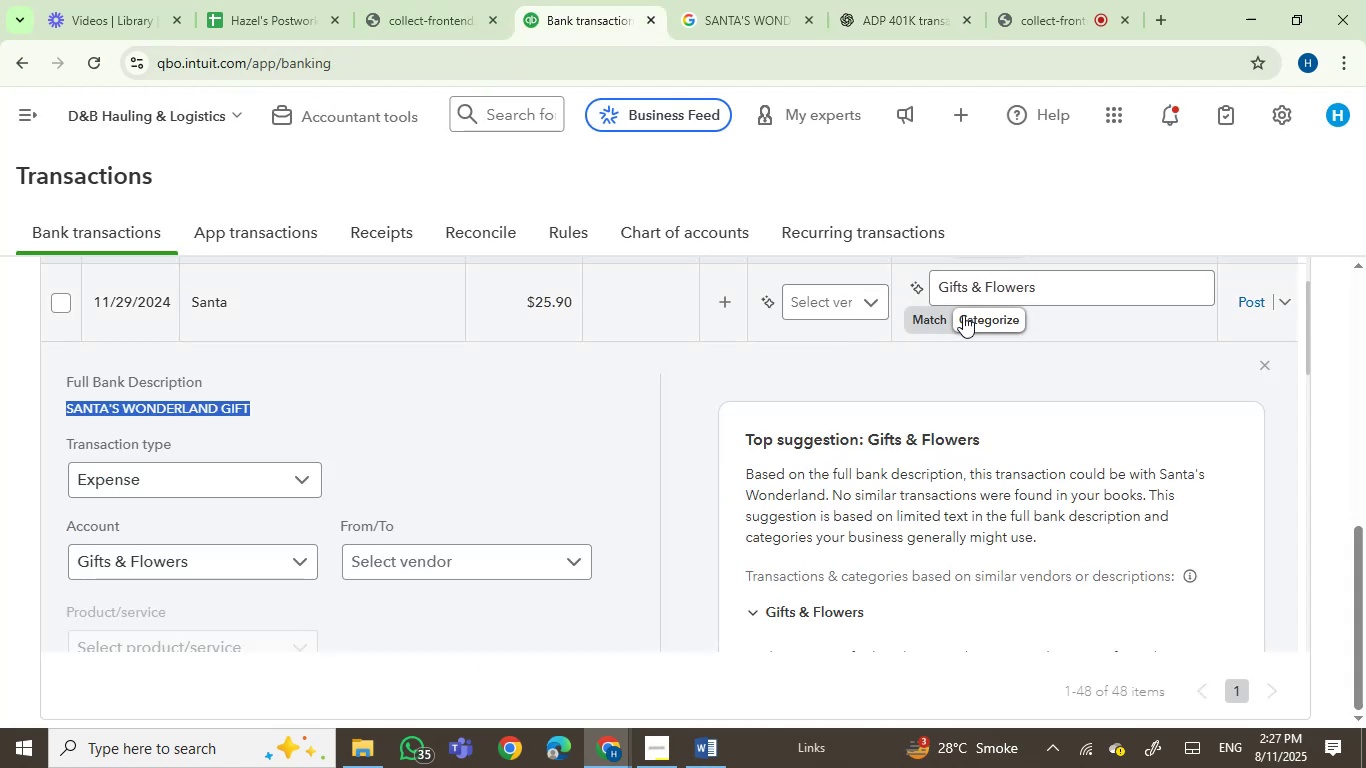 
left_click([971, 285])
 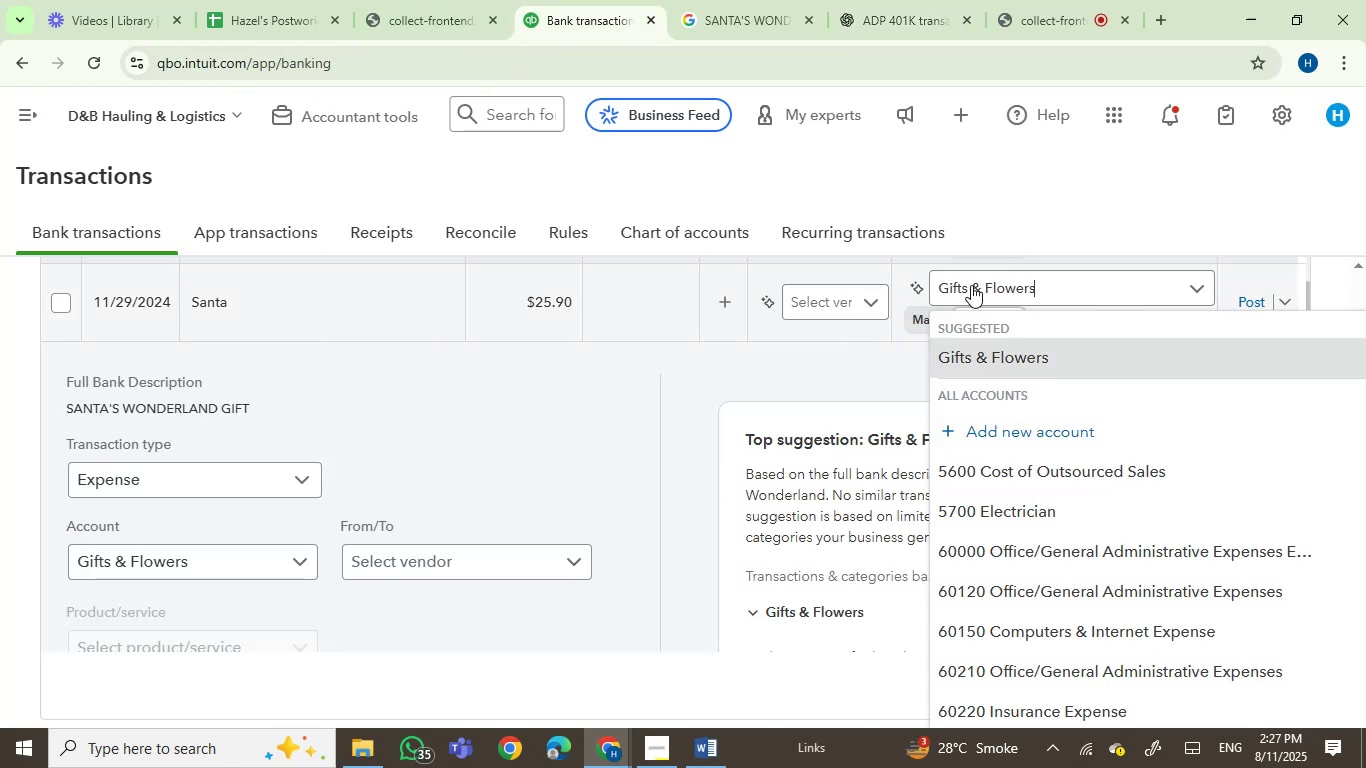 
left_click([971, 285])
 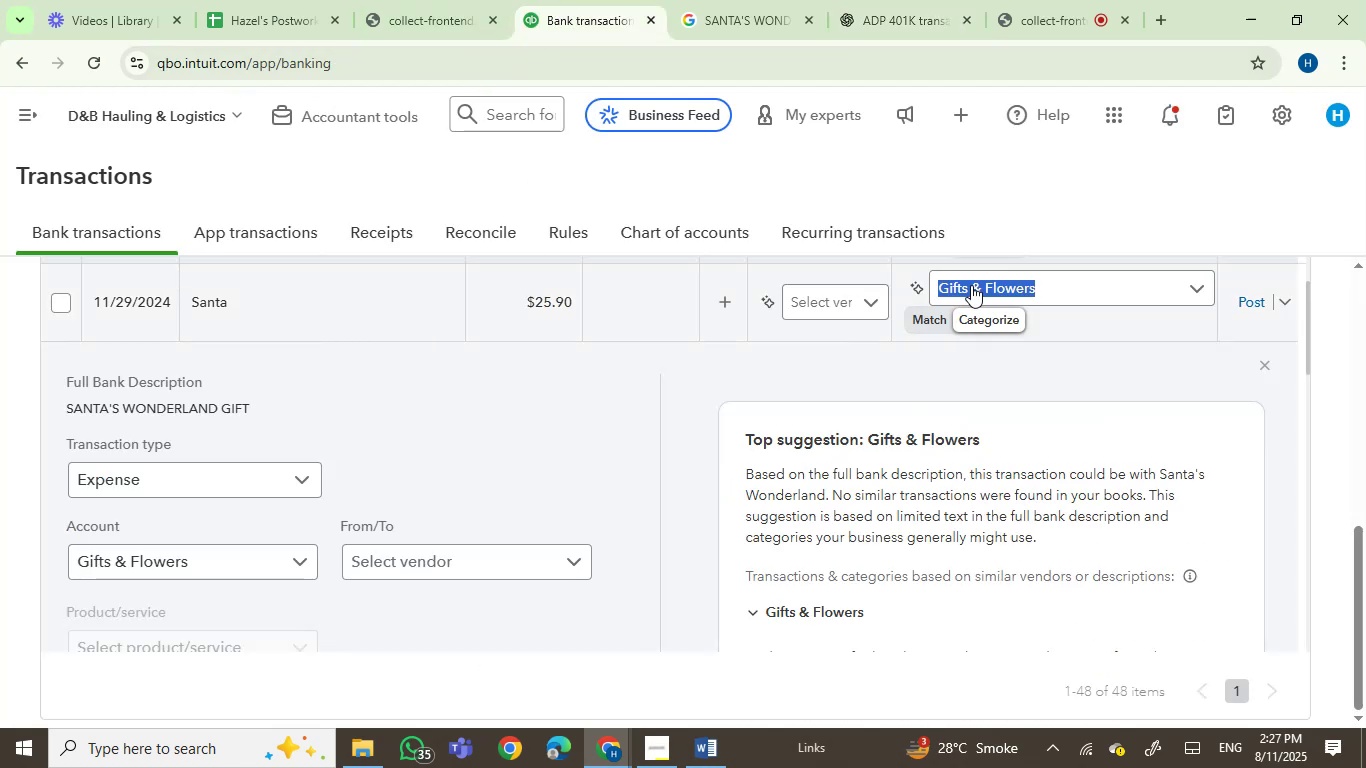 
type(owner)
 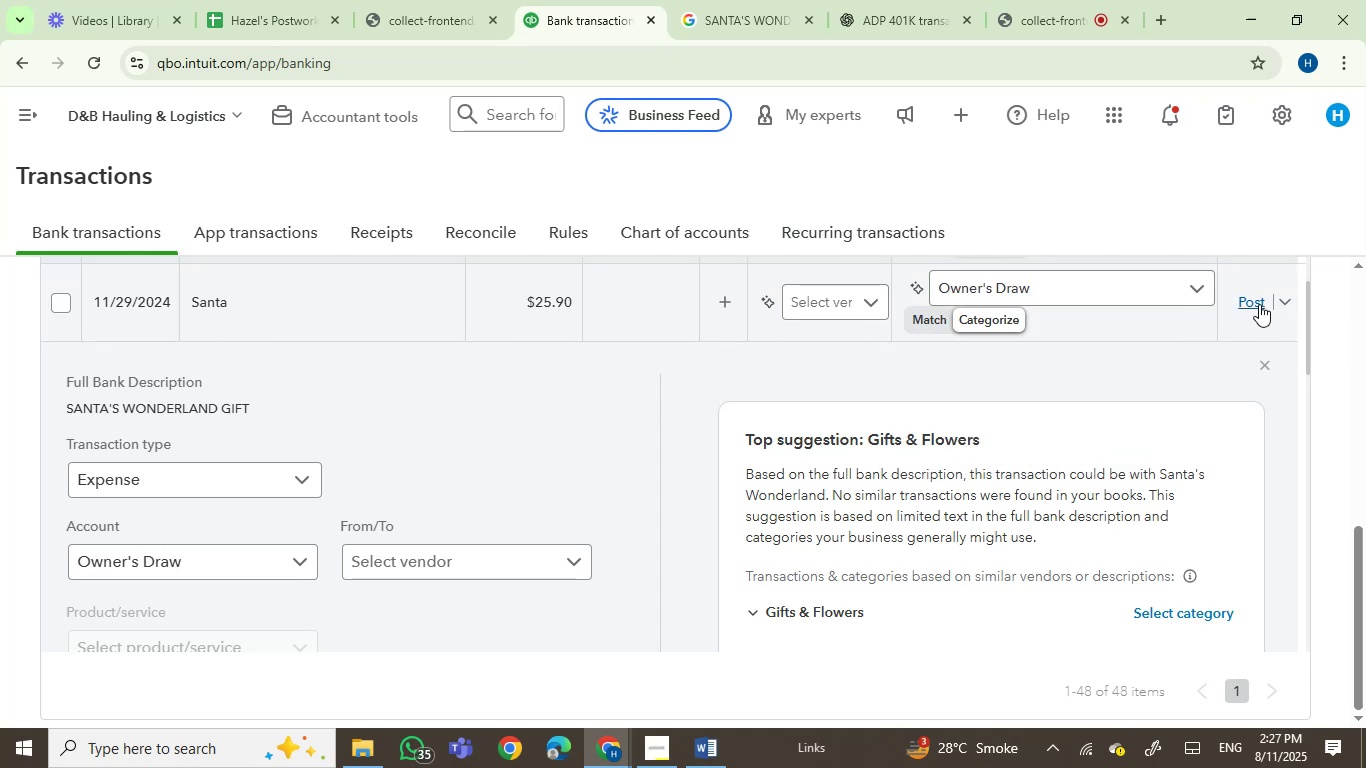 
mouse_move([790, 454])
 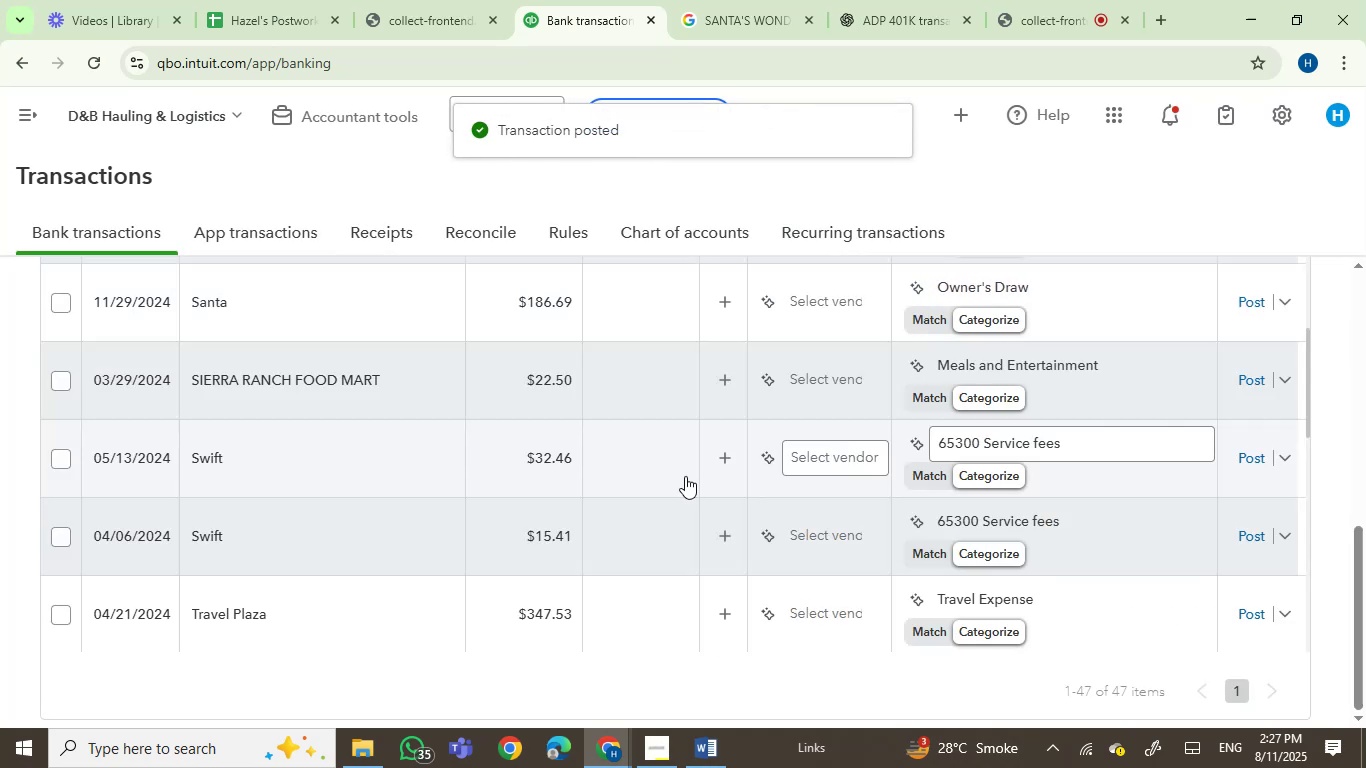 
scroll: coordinate [684, 476], scroll_direction: up, amount: 2.0
 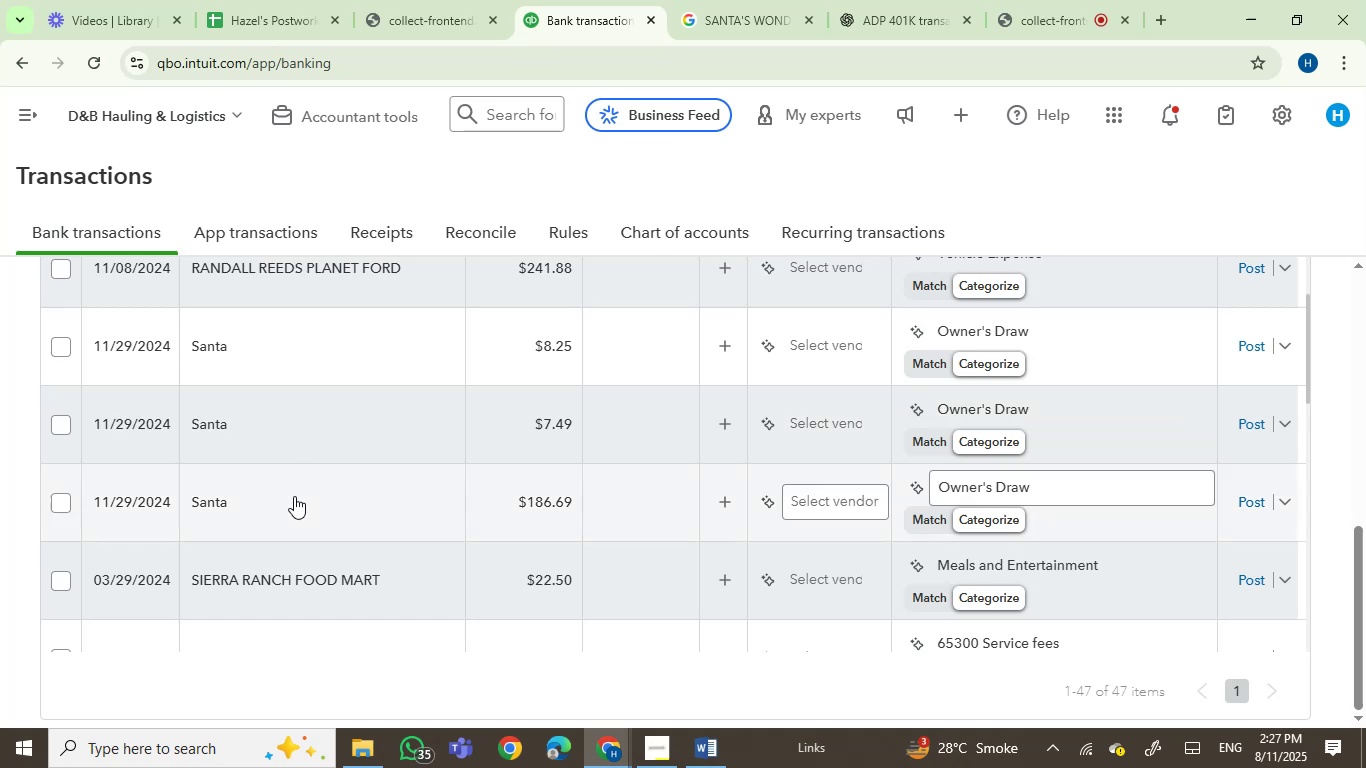 
mouse_move([224, 474])
 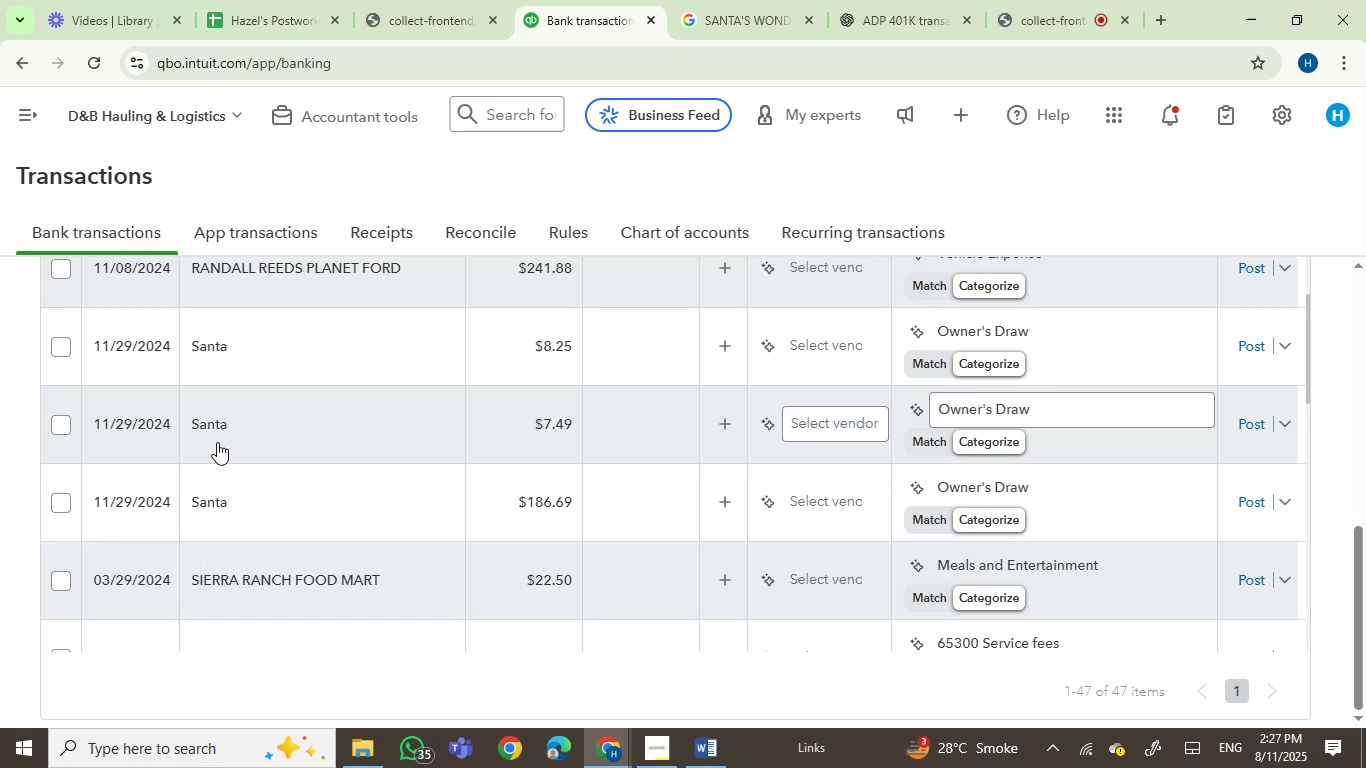 
mouse_move([231, 411])
 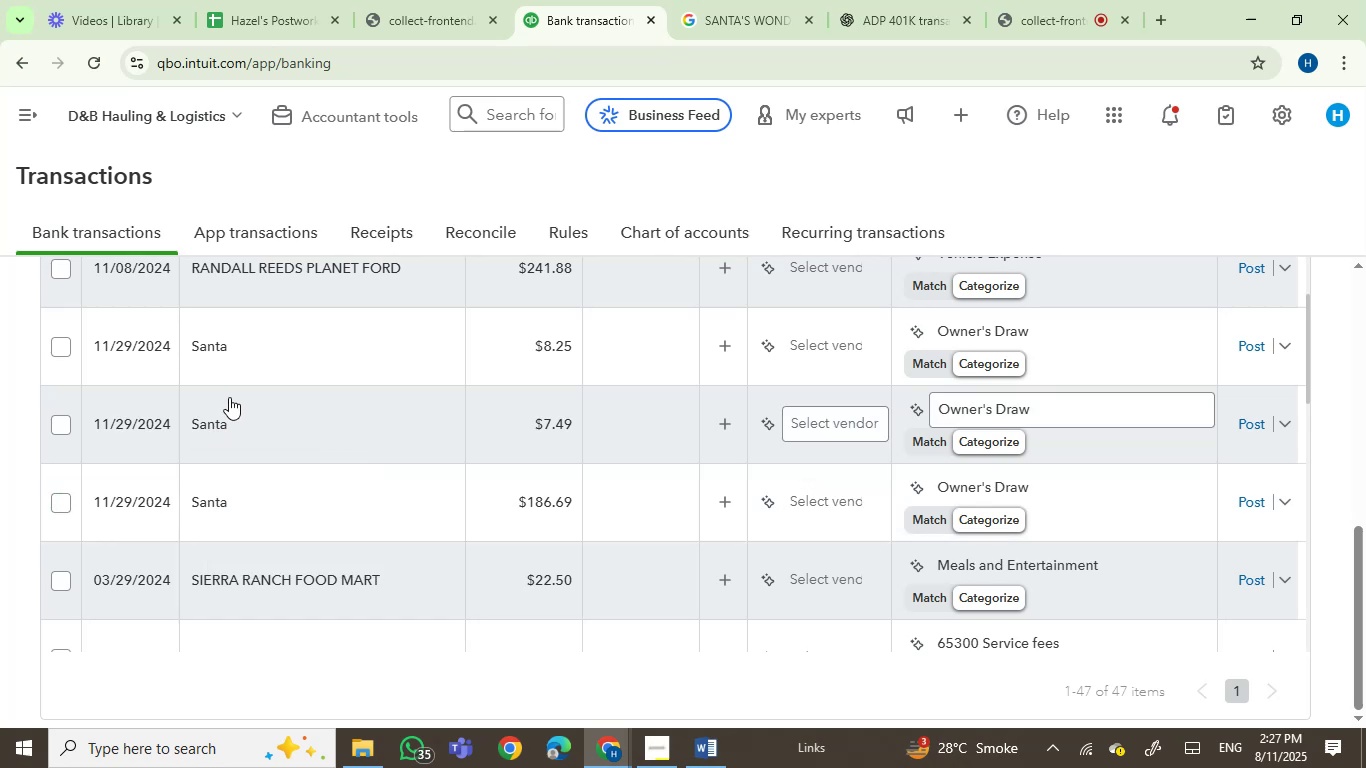 
mouse_move([192, 348])
 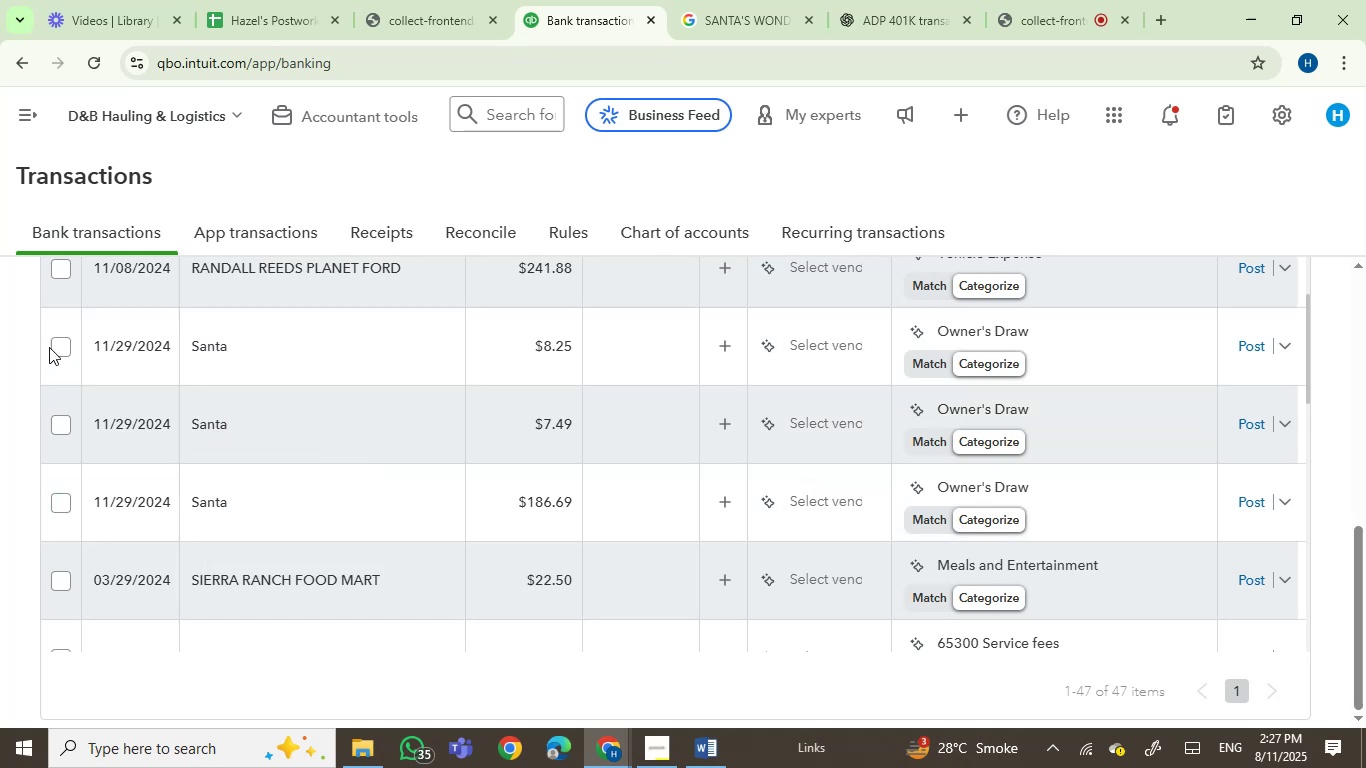 
left_click([54, 343])
 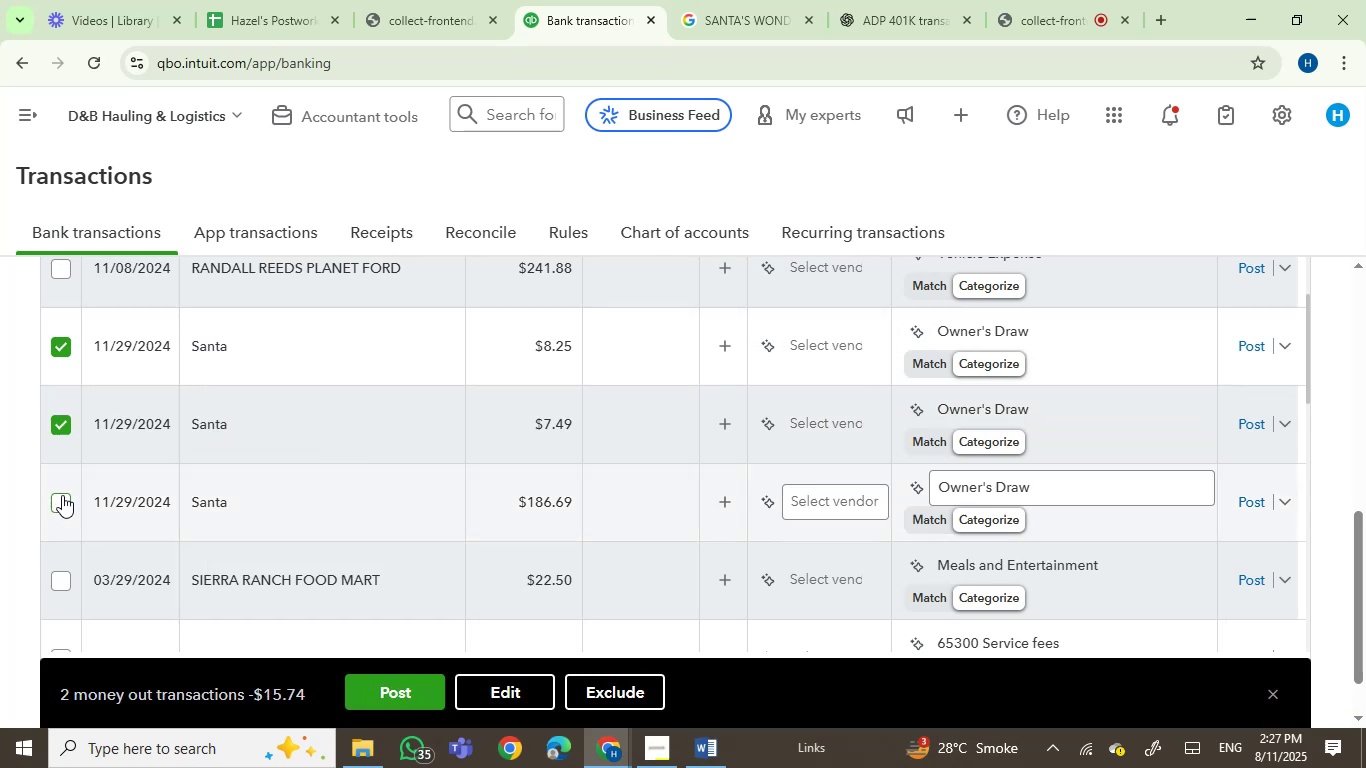 
left_click([62, 495])
 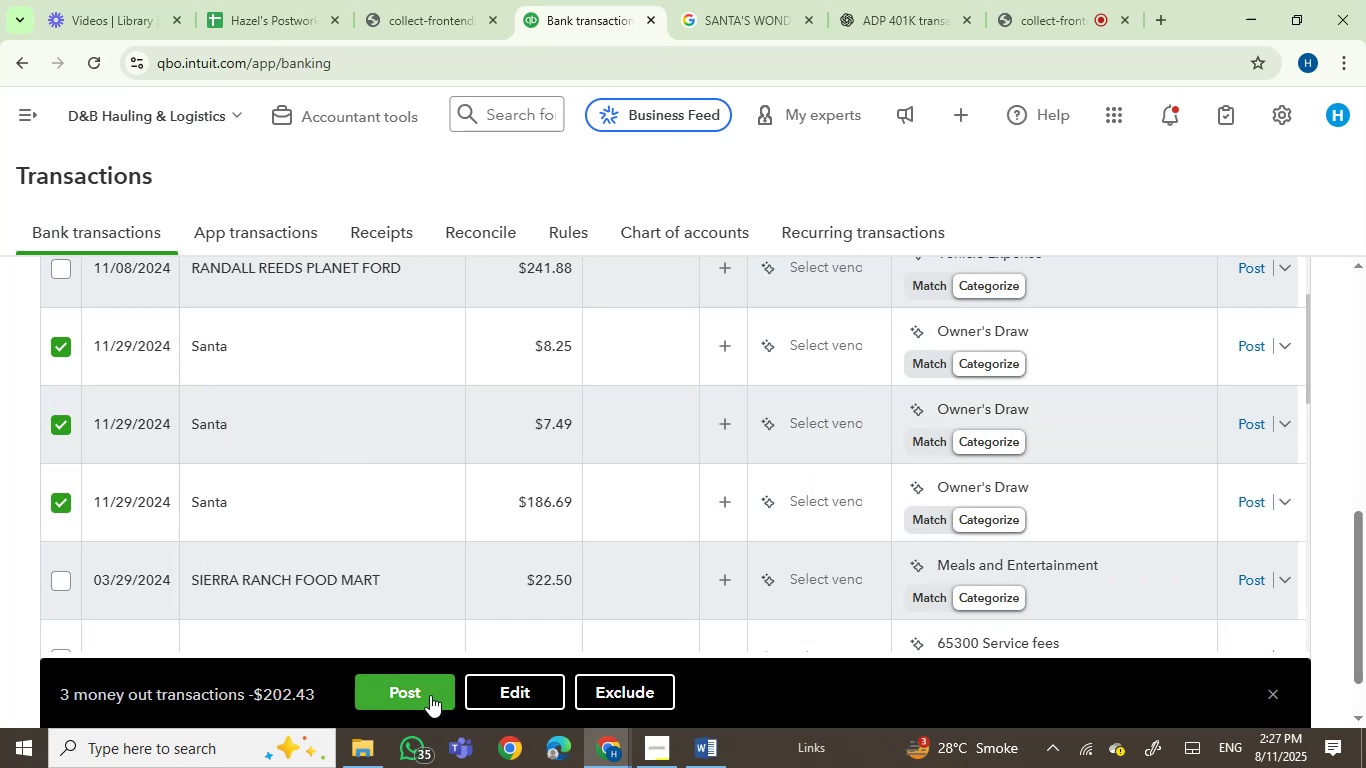 
left_click([430, 695])
 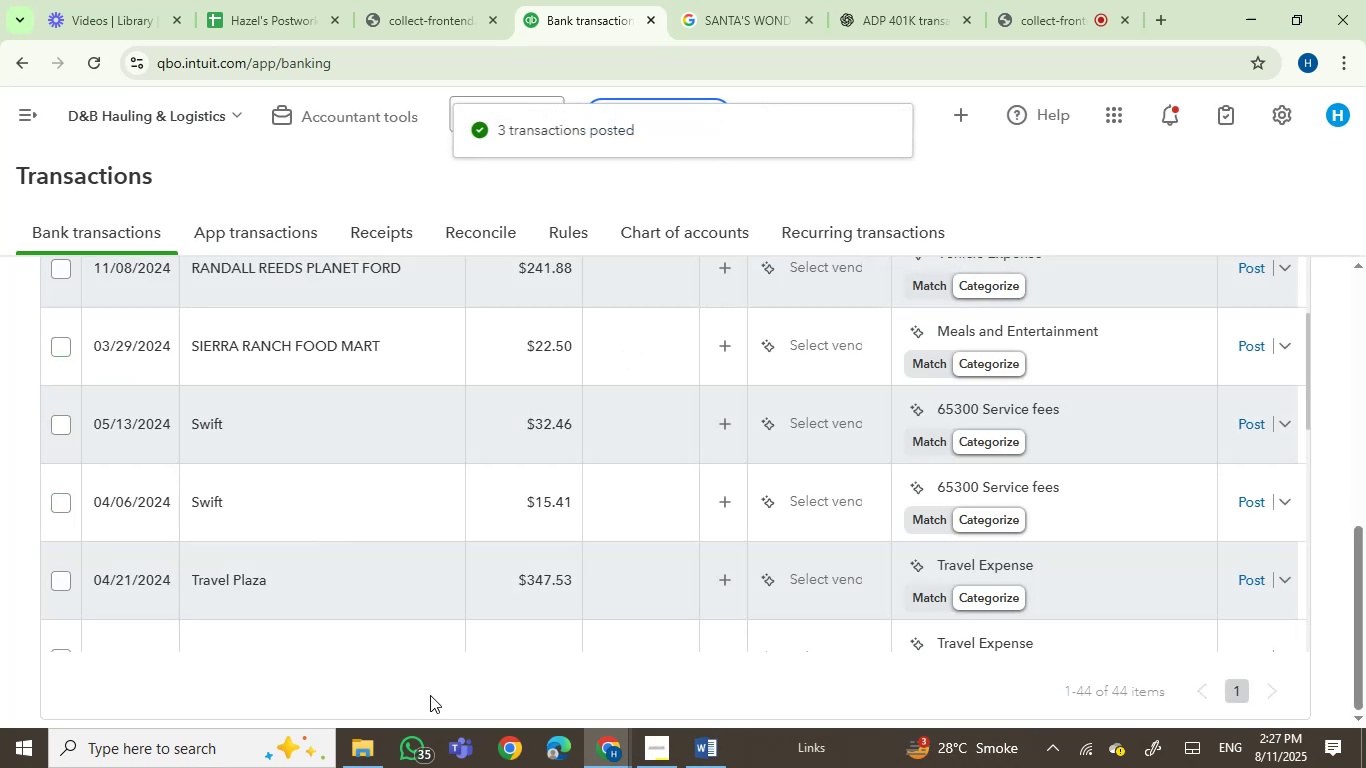 
left_click([248, 334])
 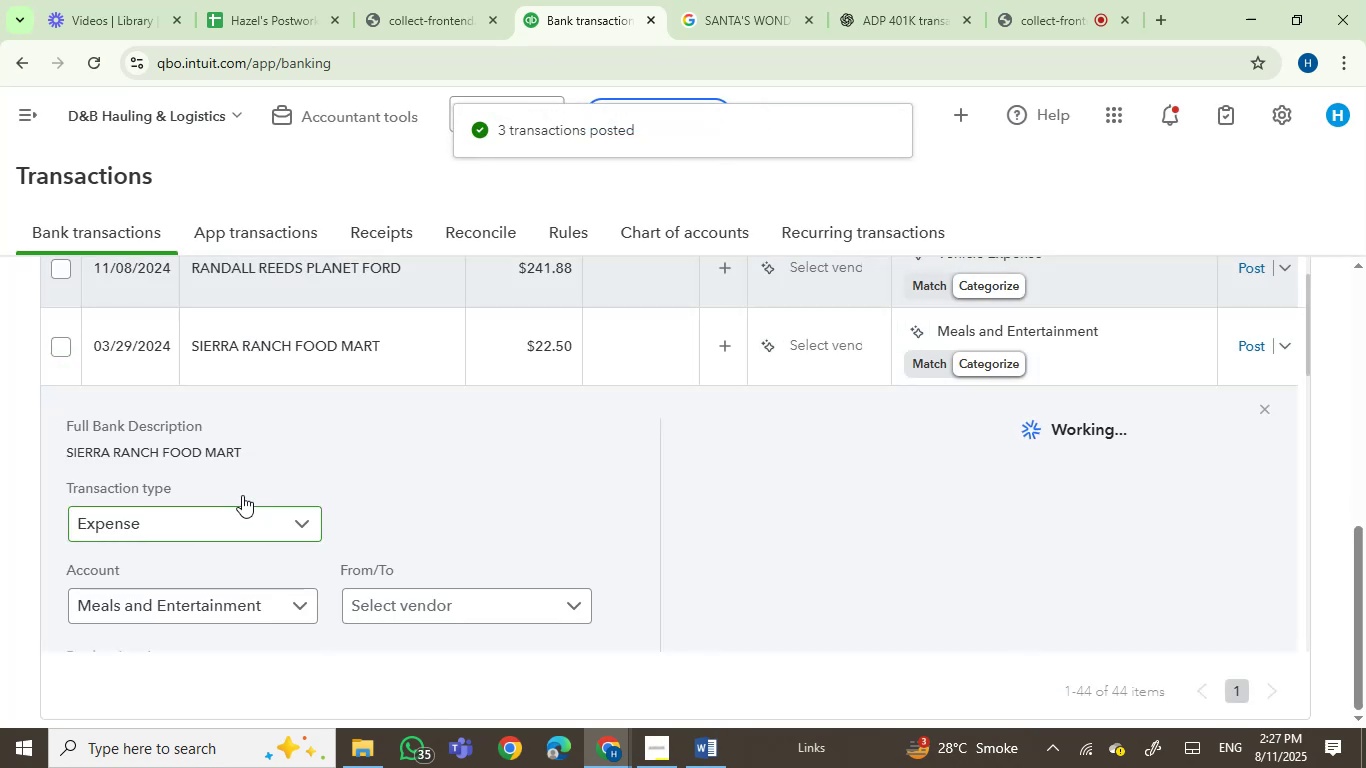 
left_click_drag(start_coordinate=[241, 449], to_coordinate=[63, 458])
 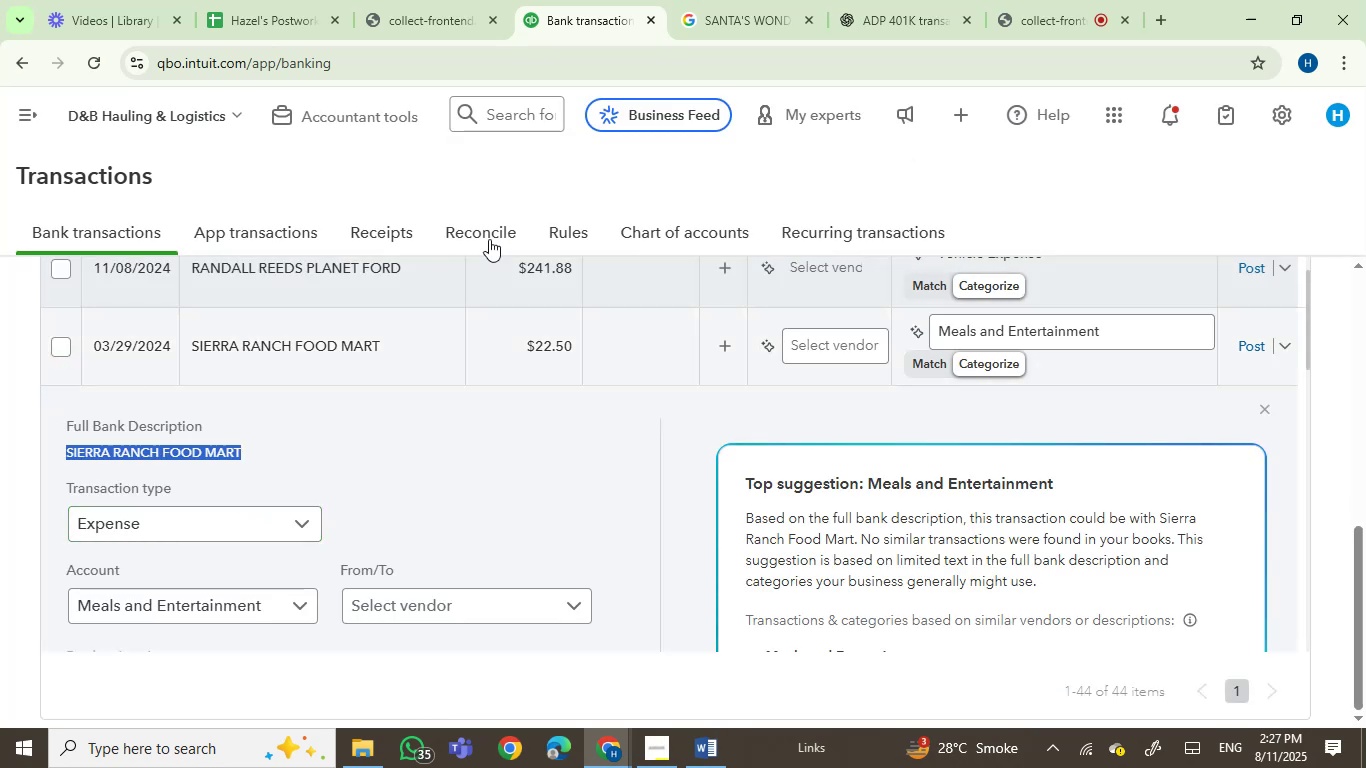 
key(Control+C)
 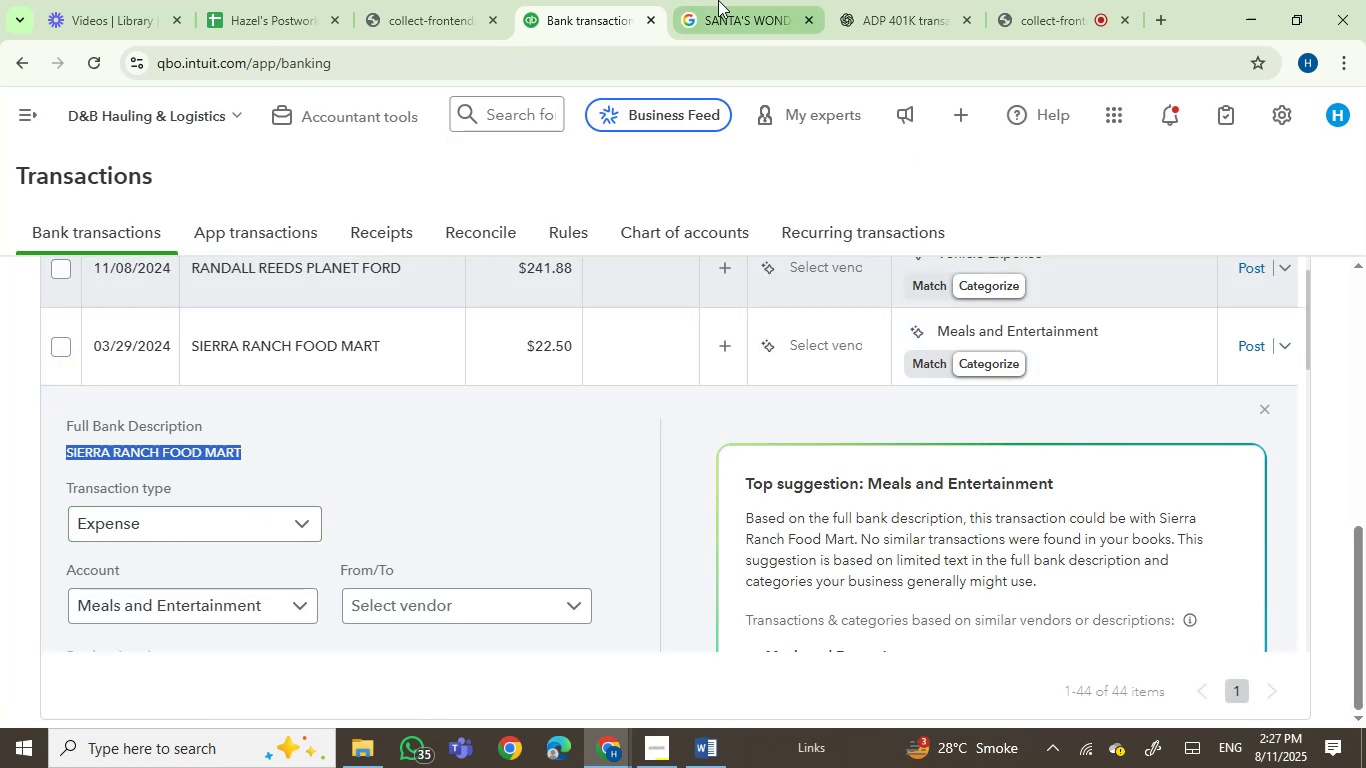 
double_click([704, 40])
 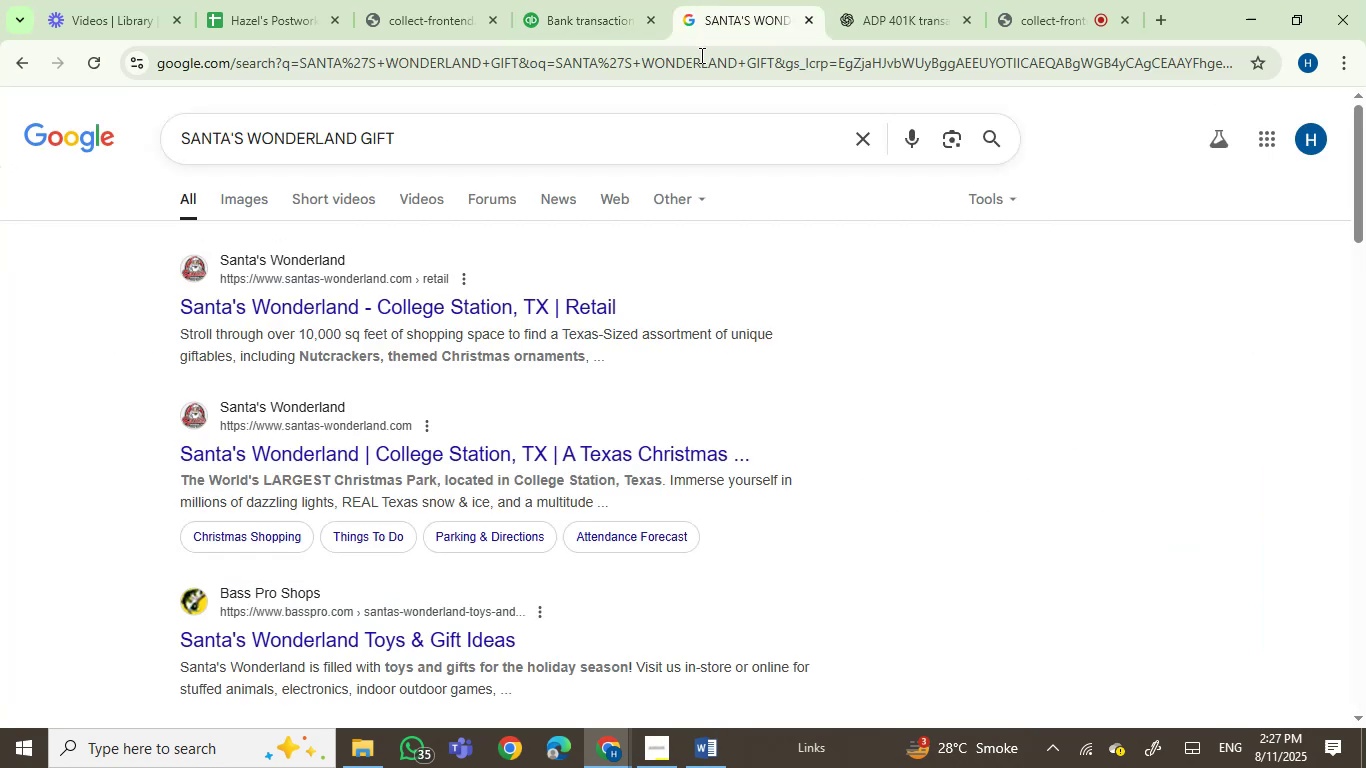 
key(Control+ControlLeft)
 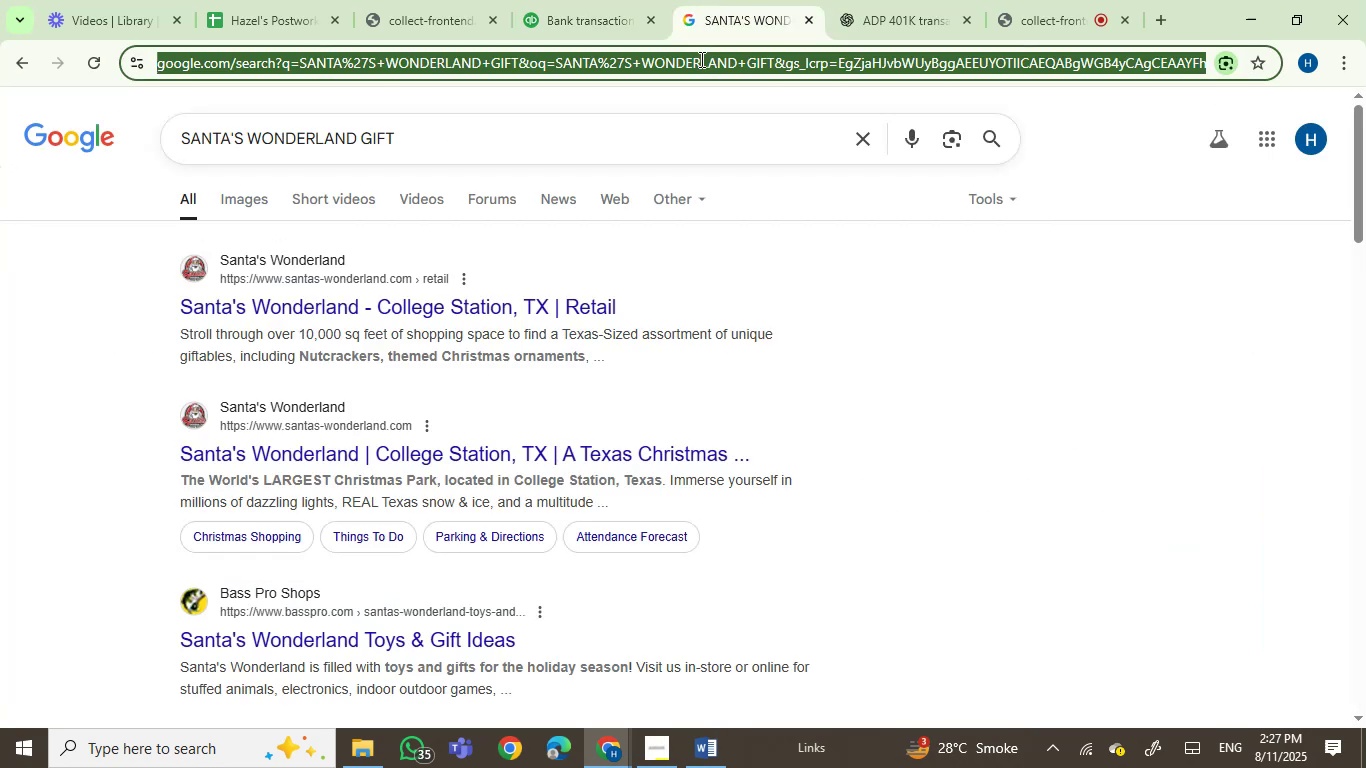 
left_click([700, 59])
 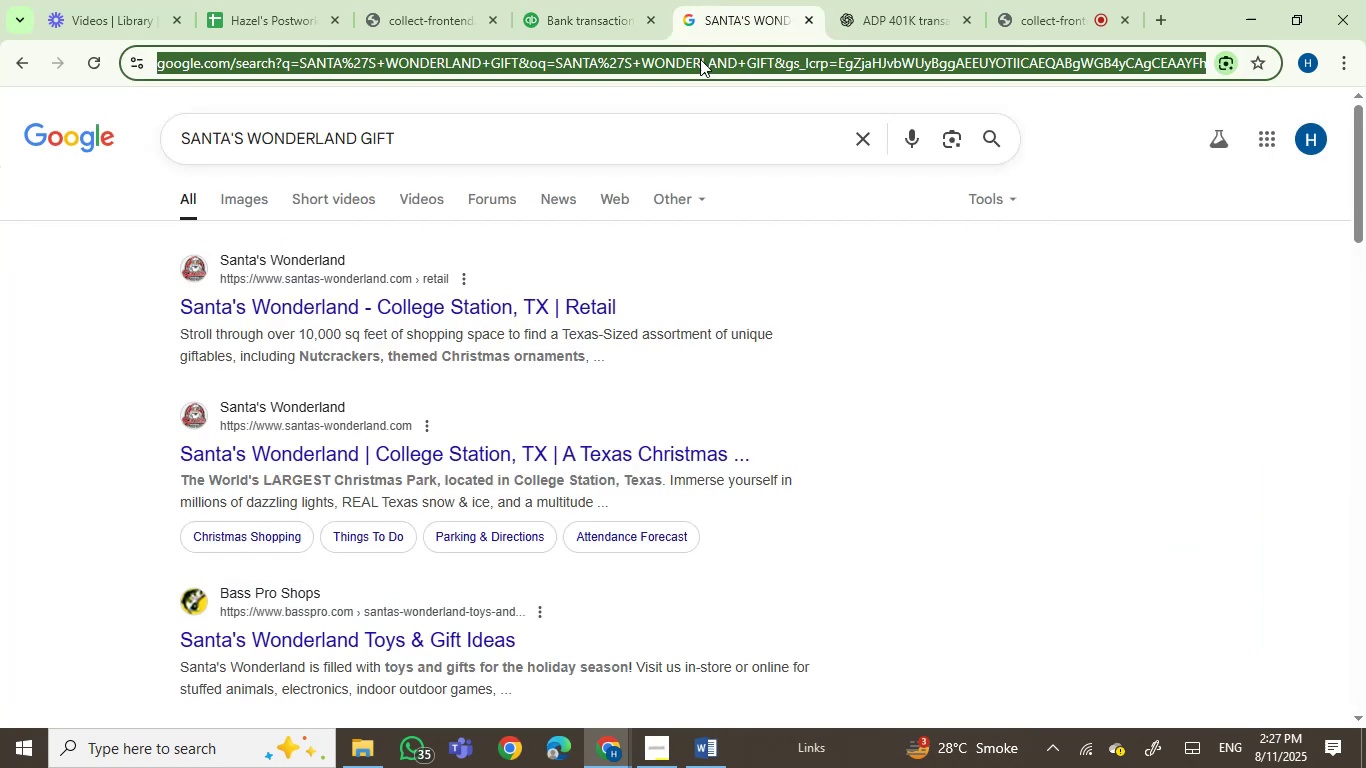 
key(Control+V)
 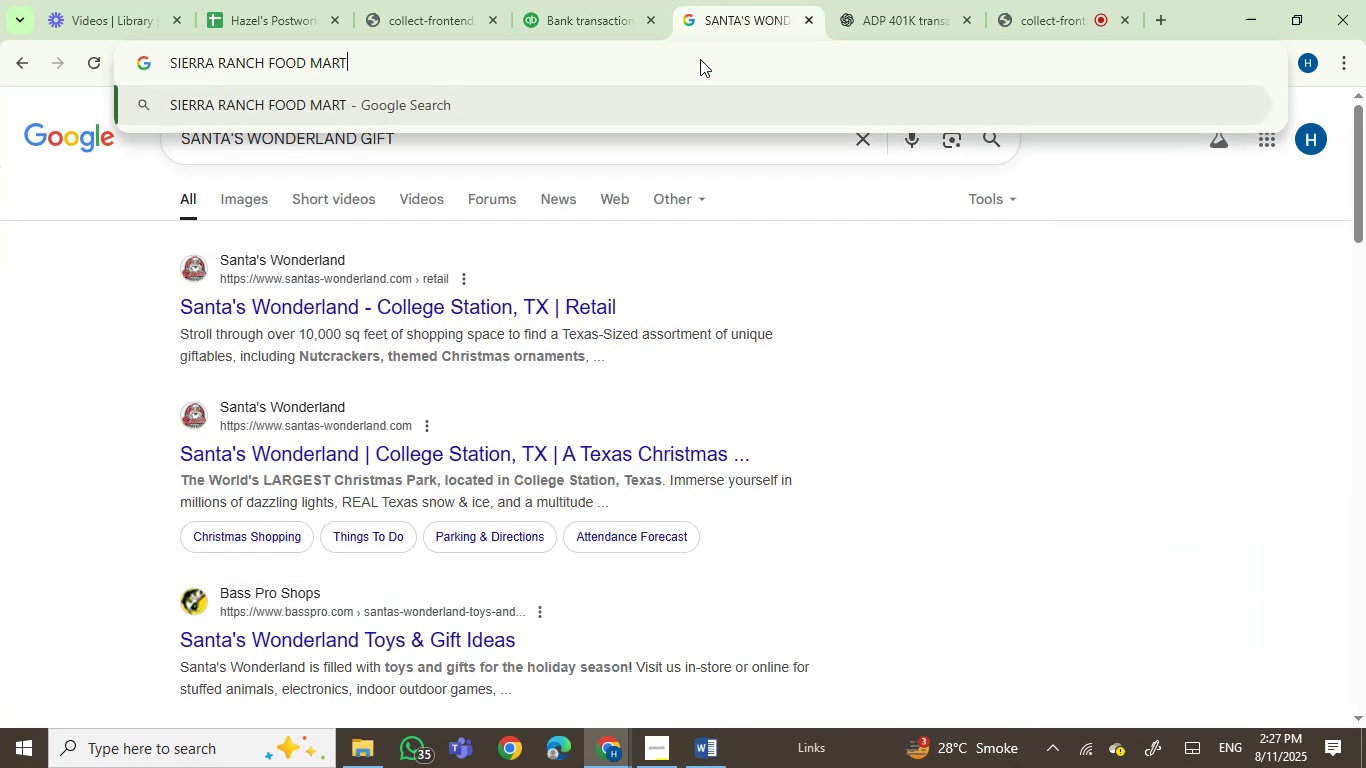 
key(Enter)
 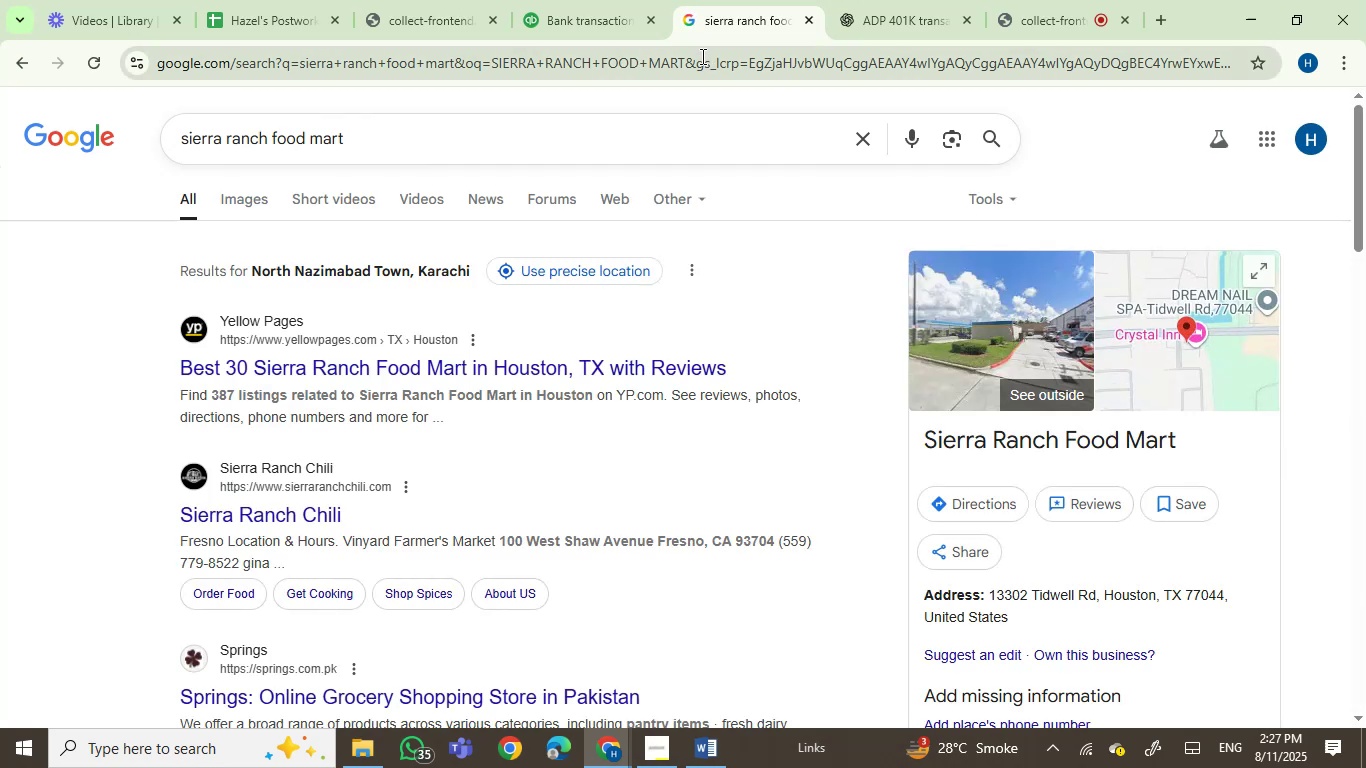 
wait(5.36)
 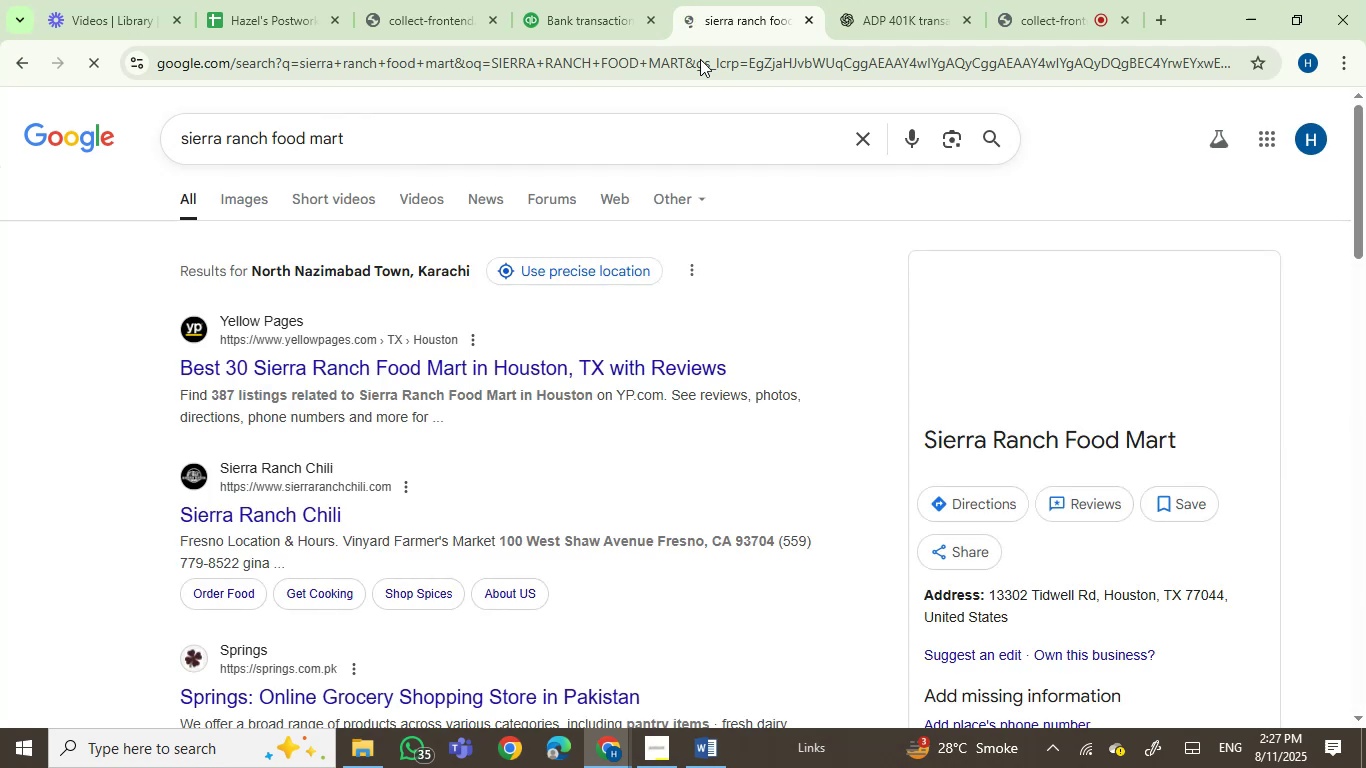 
left_click([545, 0])
 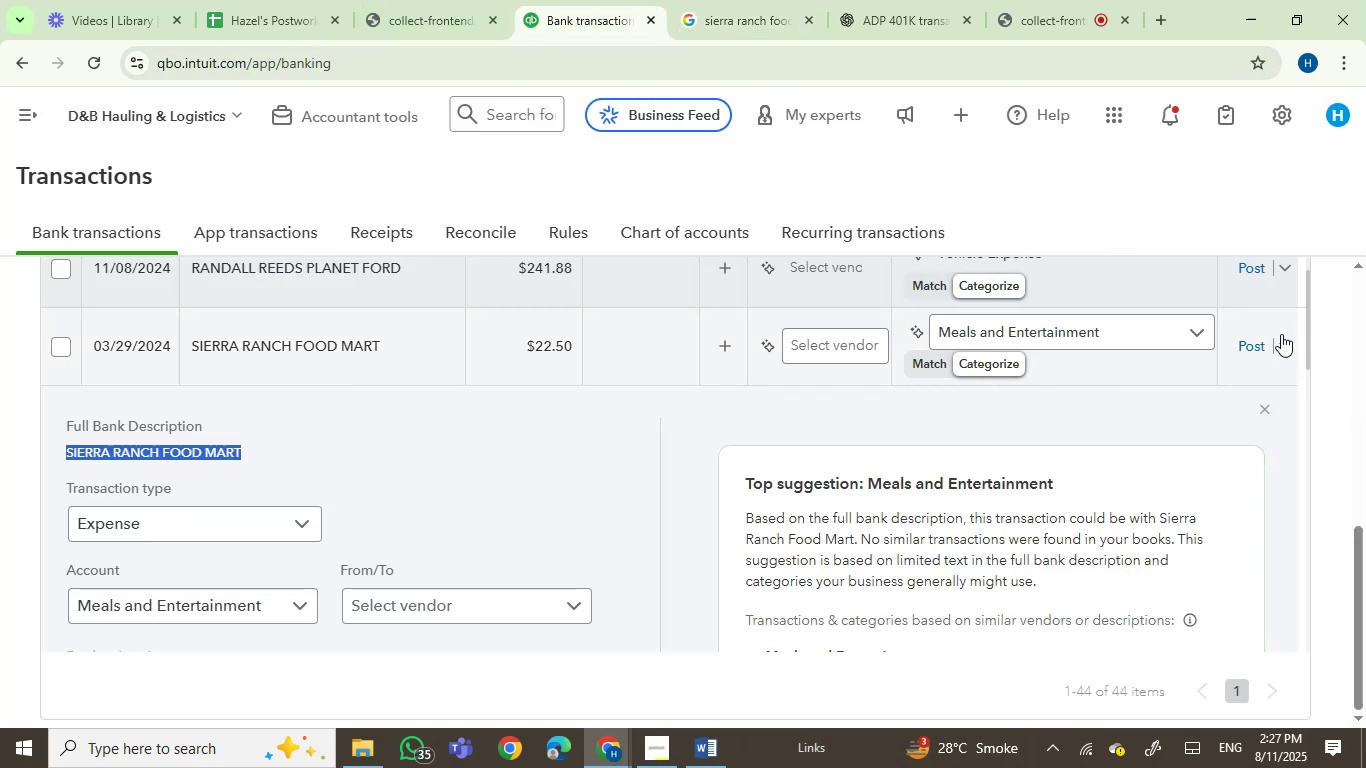 
left_click([1259, 343])
 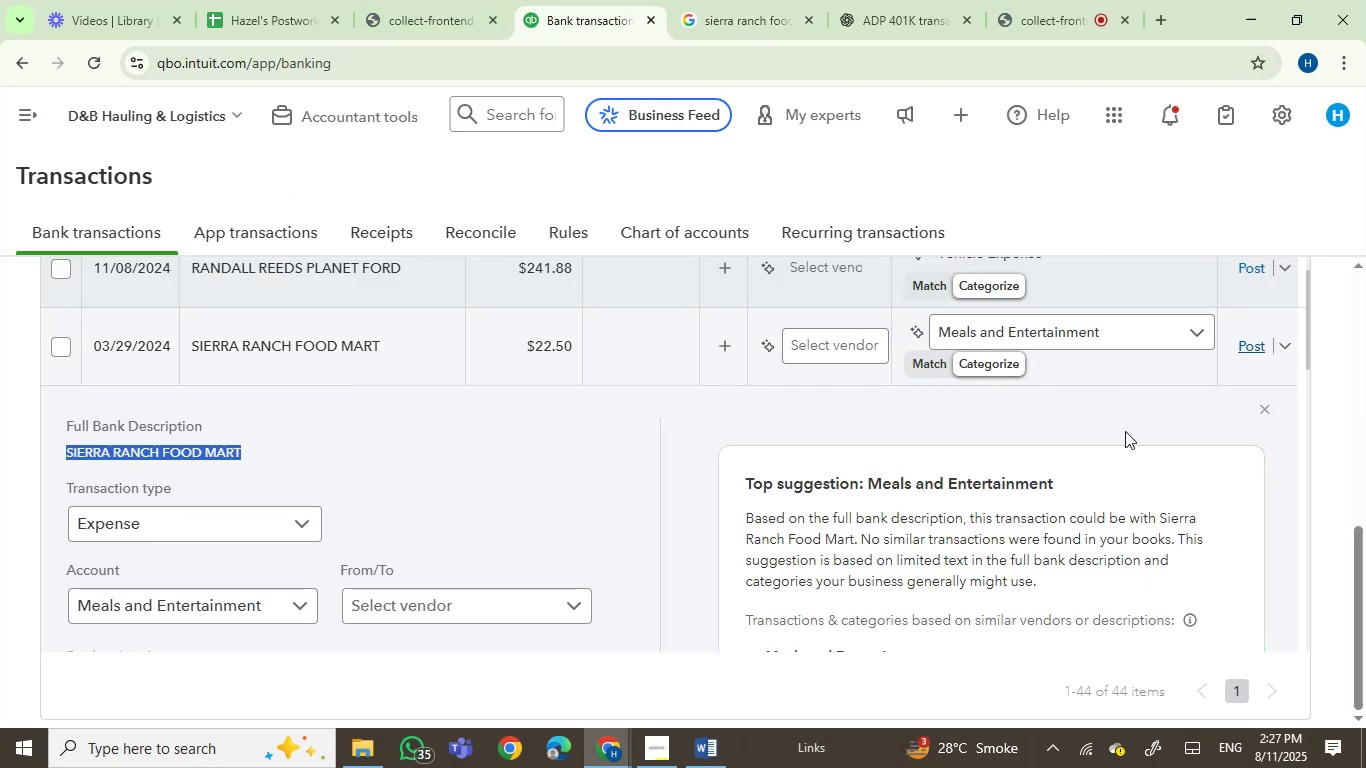 
mouse_move([1049, 485])
 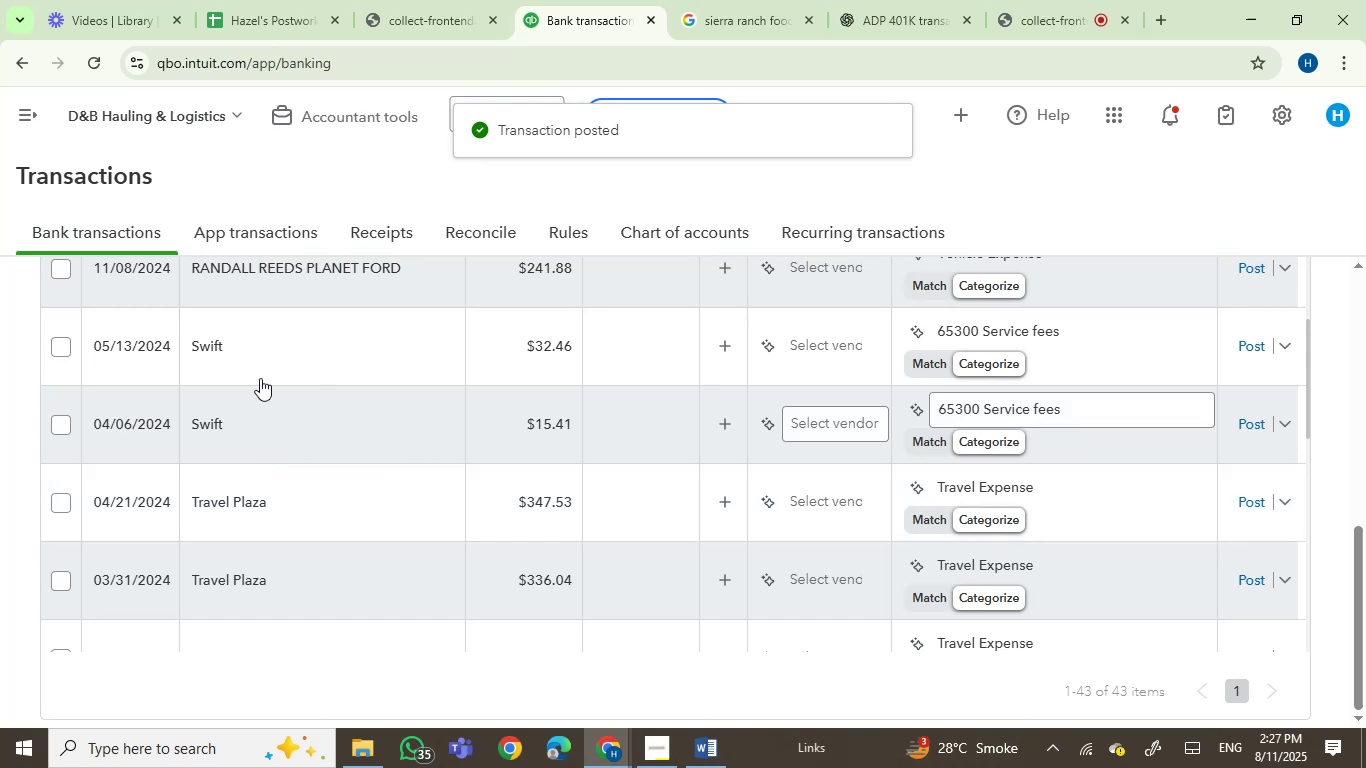 
left_click([257, 354])
 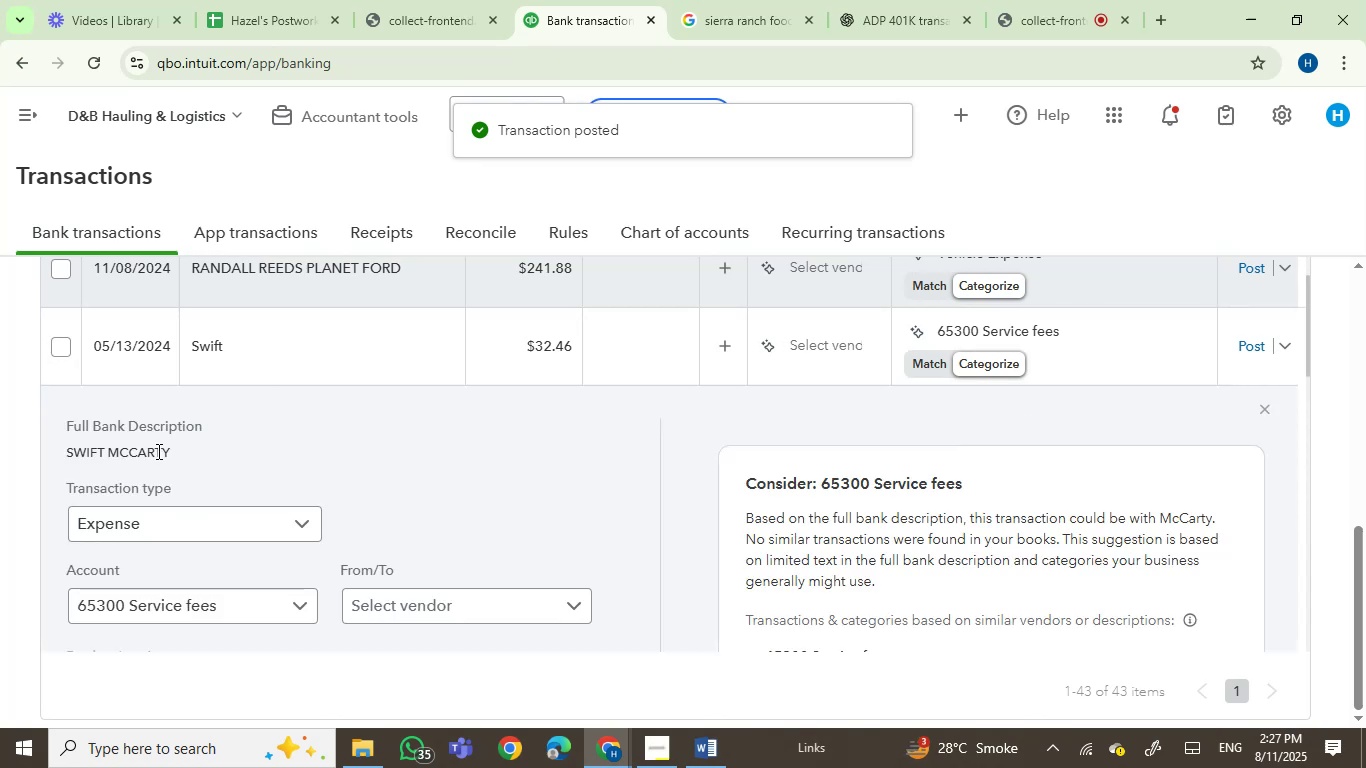 
left_click_drag(start_coordinate=[171, 449], to_coordinate=[46, 460])
 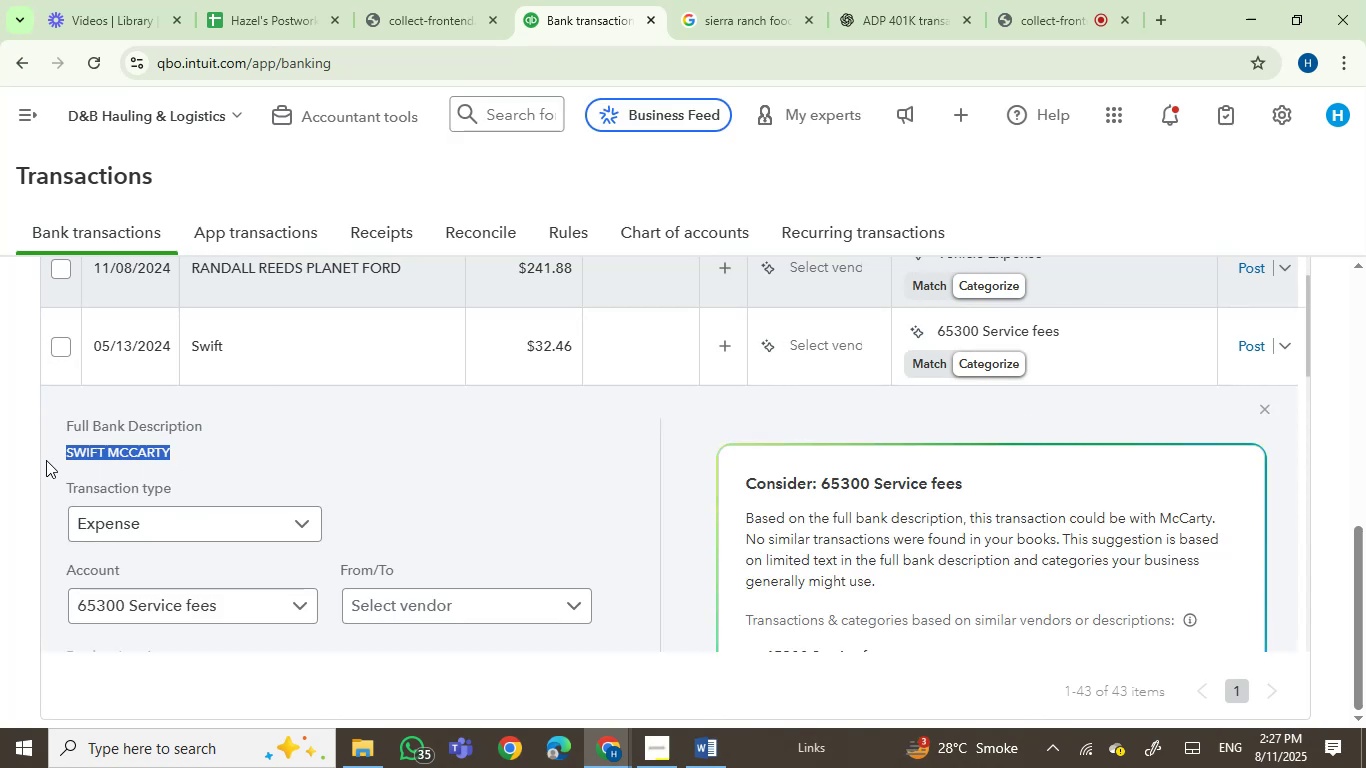 
key(Control+C)
 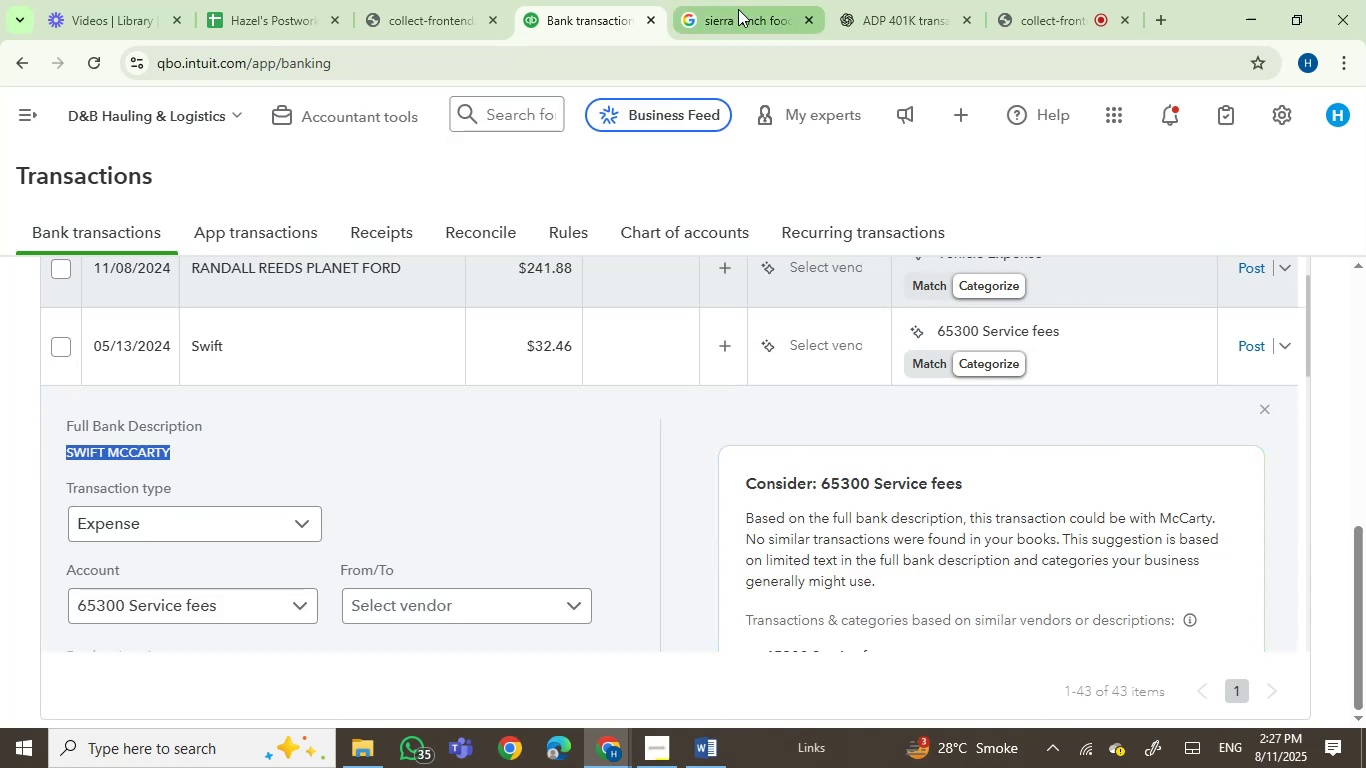 
left_click([735, 9])
 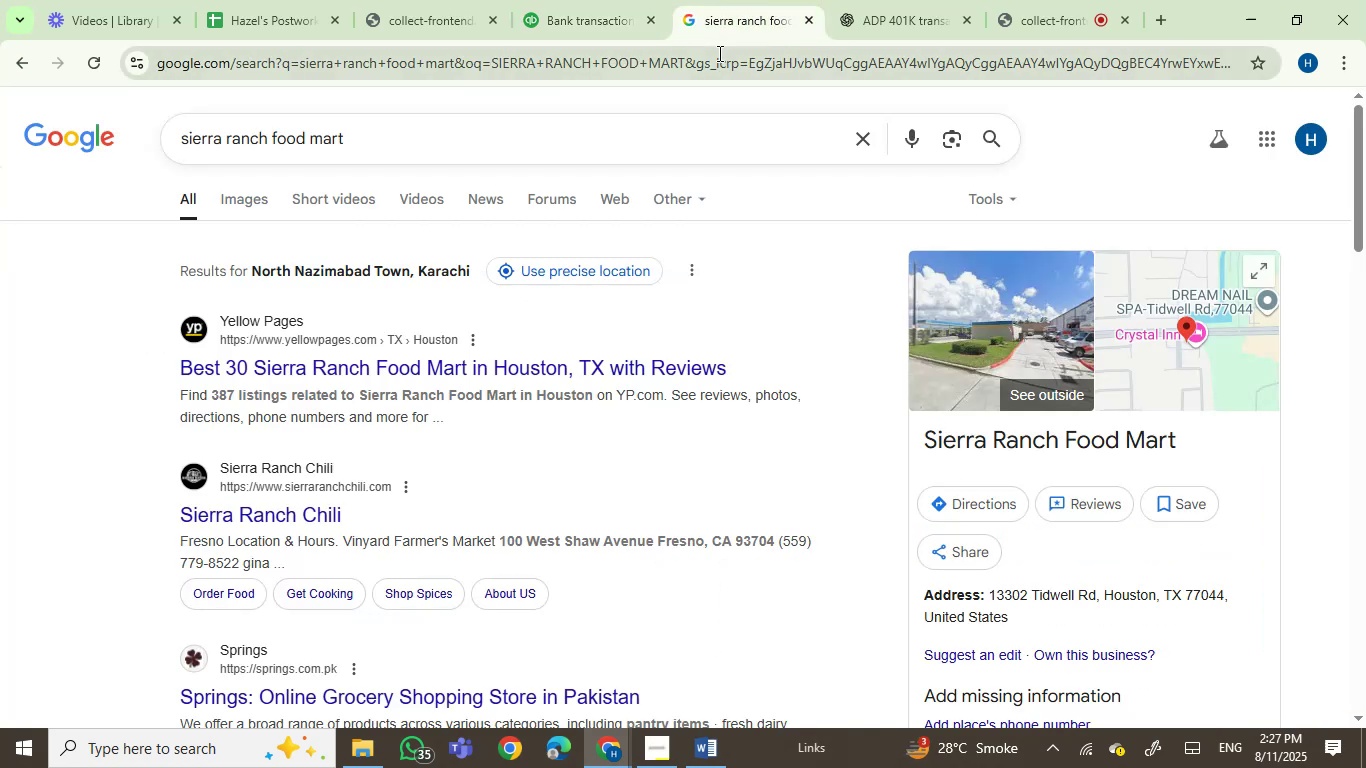 
key(Control+ControlLeft)
 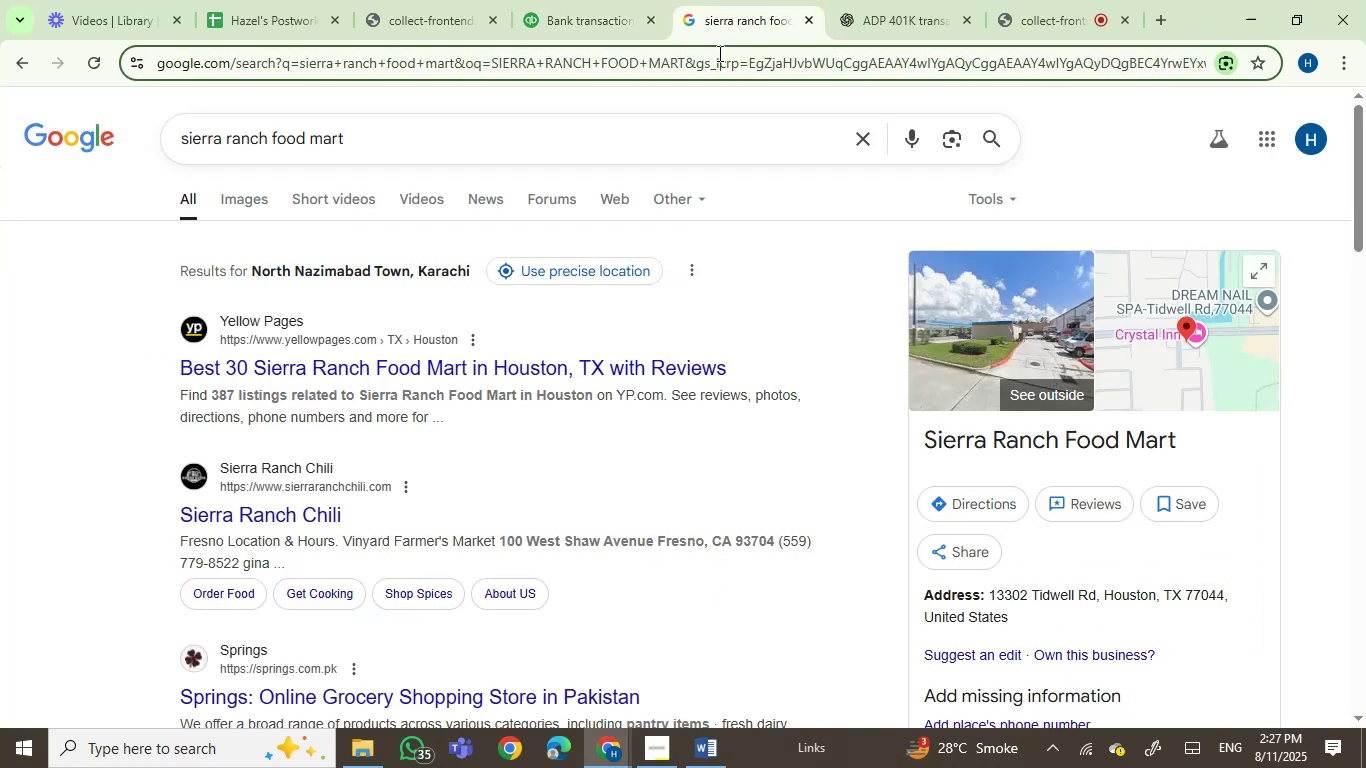 
double_click([718, 53])
 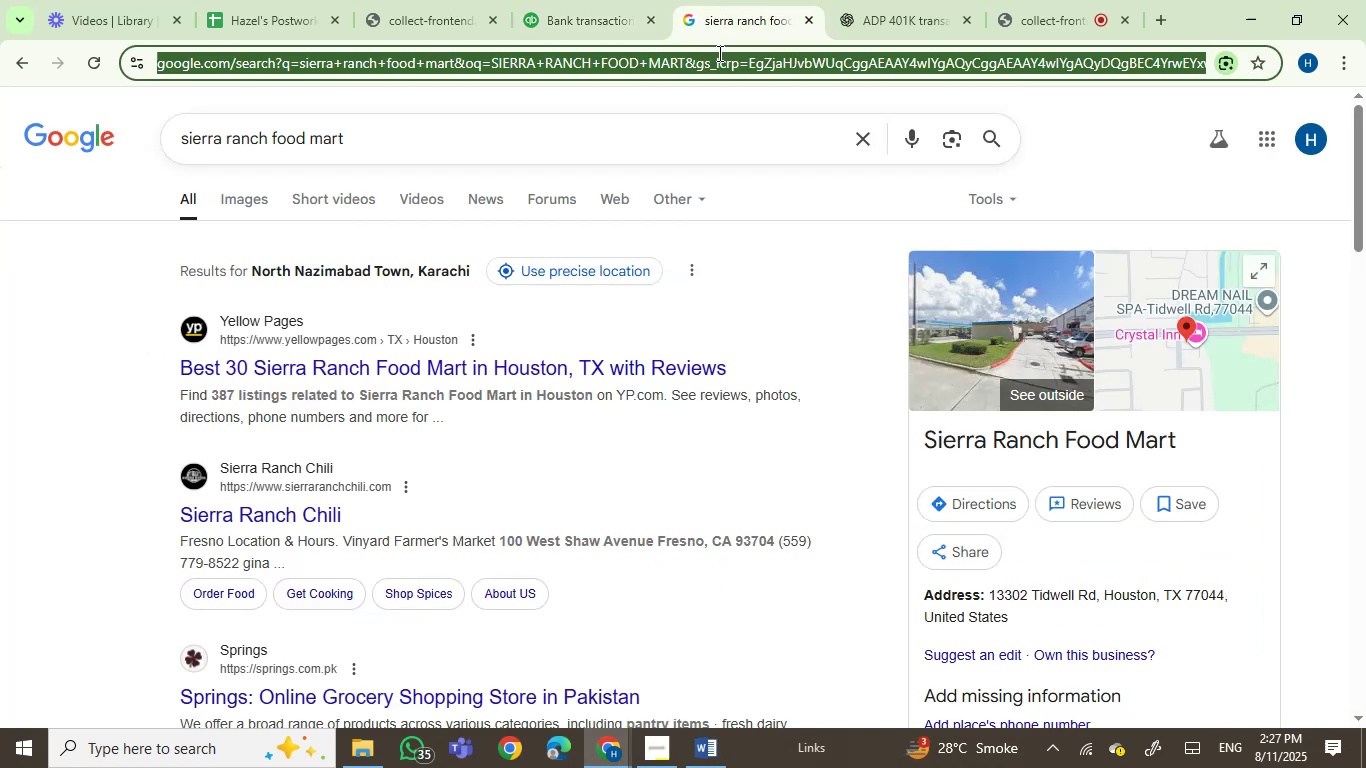 
key(Control+V)
 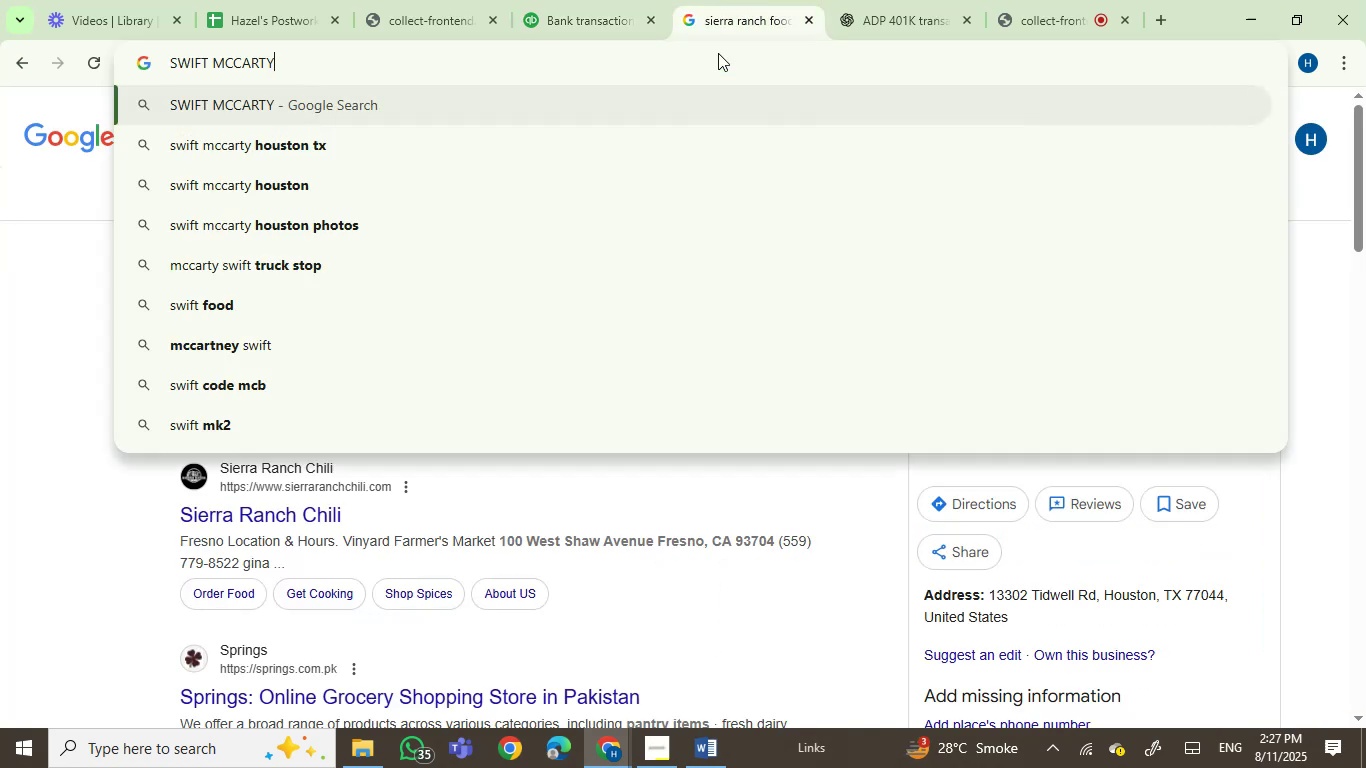 
key(Enter)
 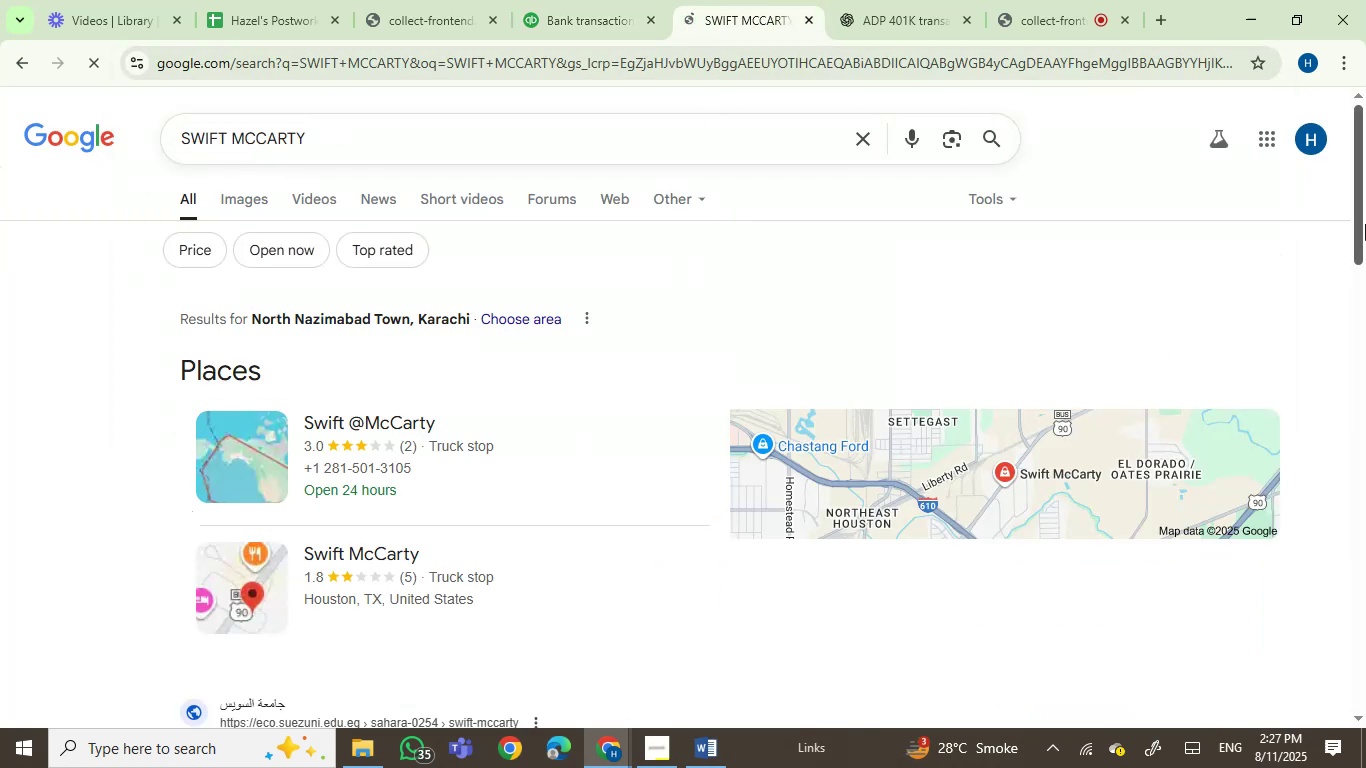 
left_click_drag(start_coordinate=[1360, 229], to_coordinate=[1364, 165])
 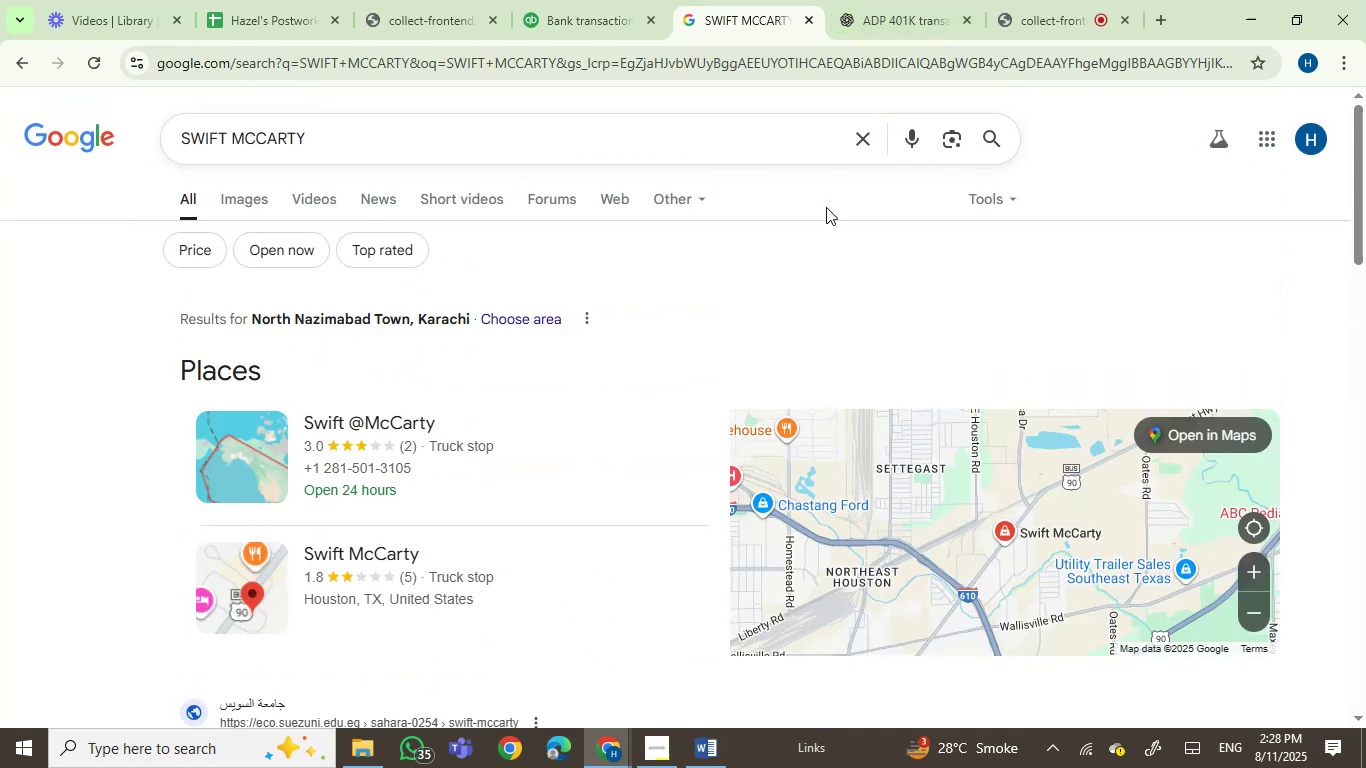 
left_click([909, 0])
 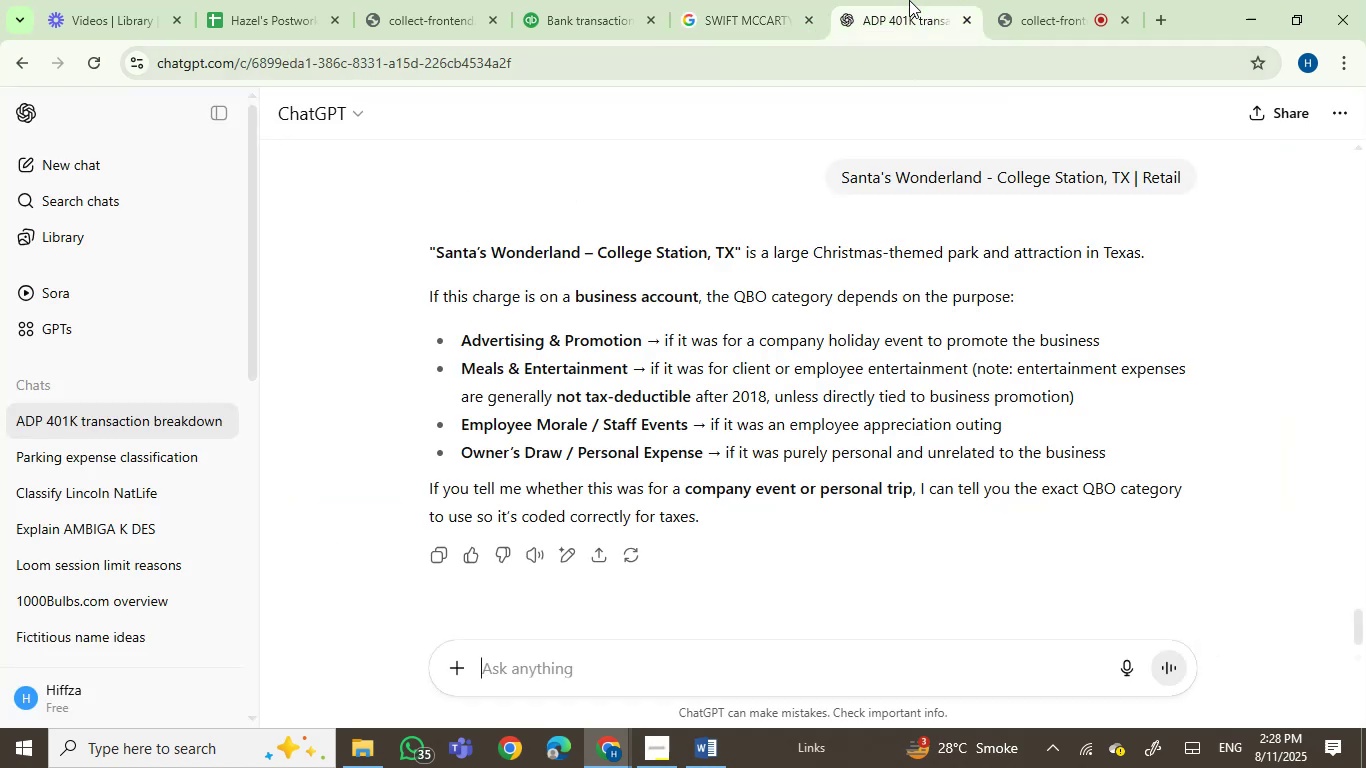 
key(Control+ControlLeft)
 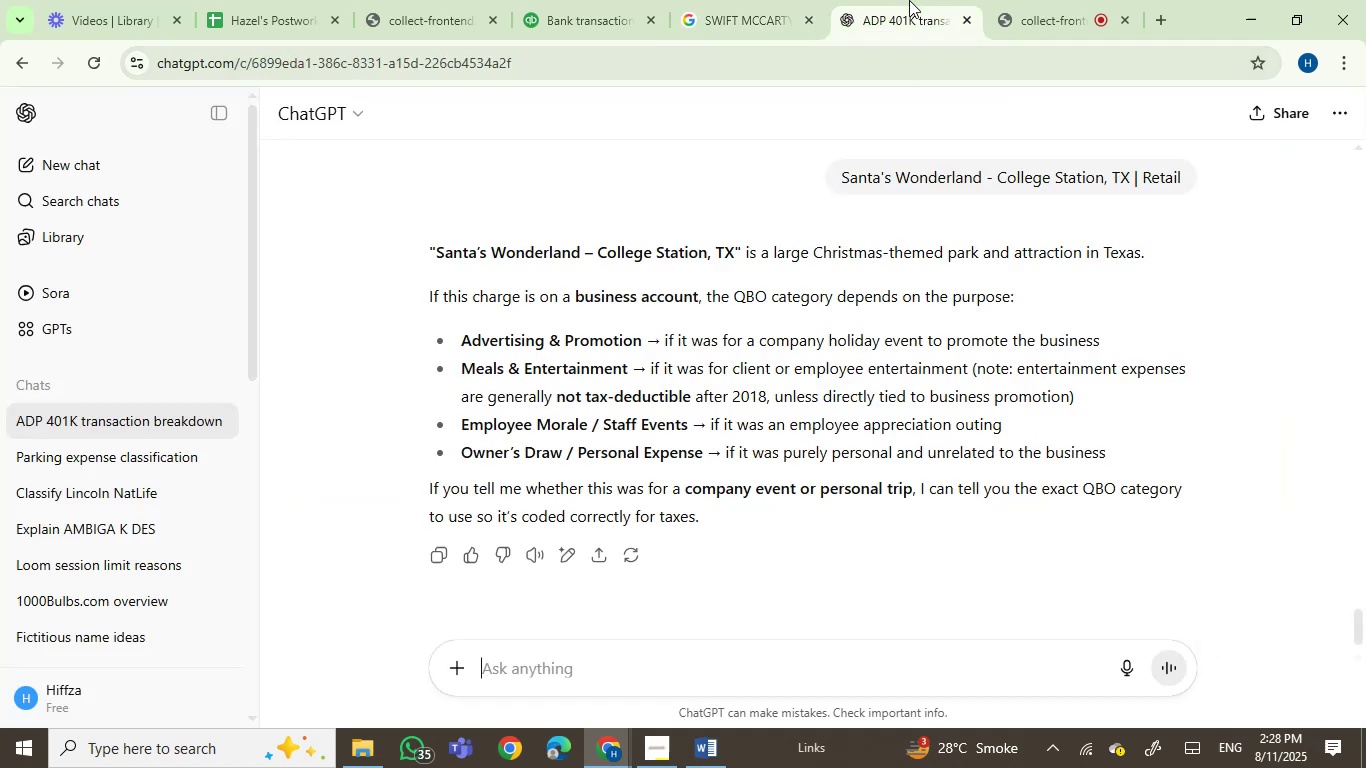 
key(Control+V)
 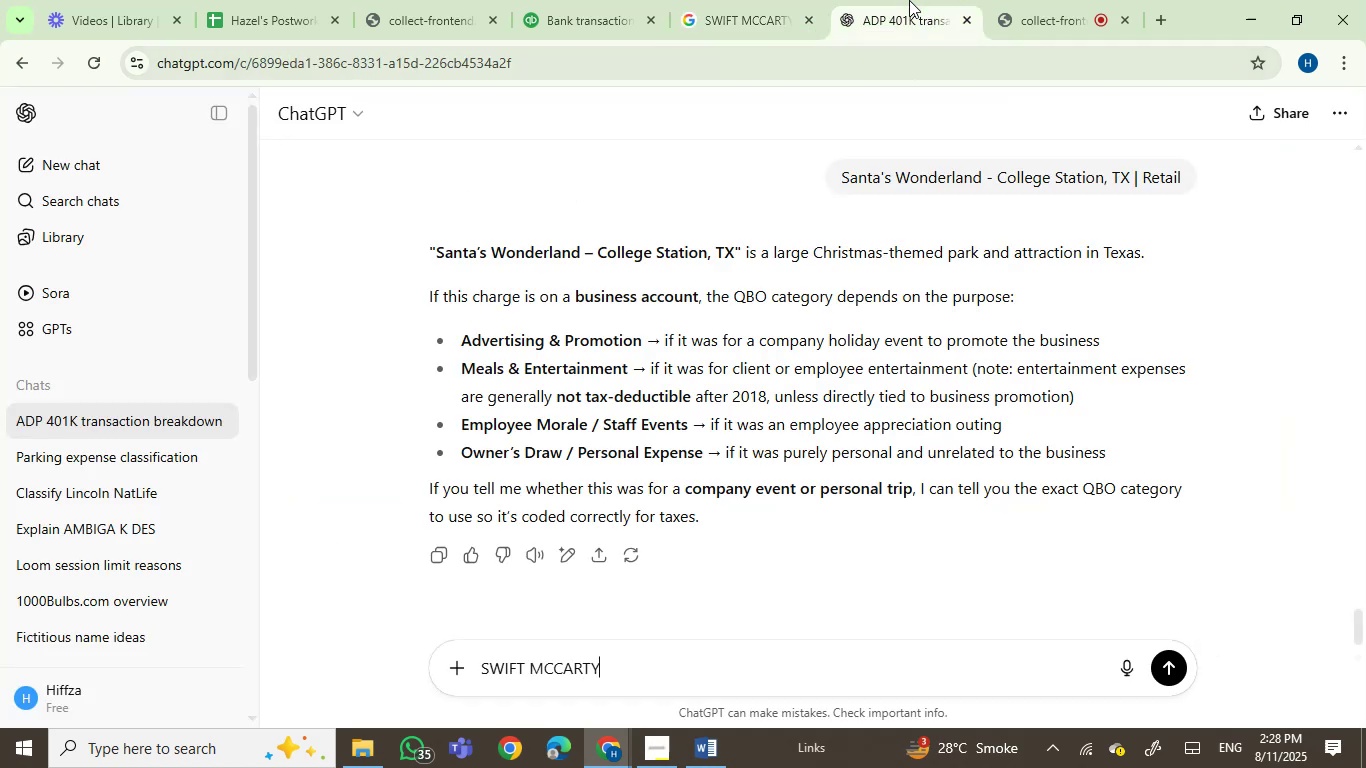 
key(Enter)
 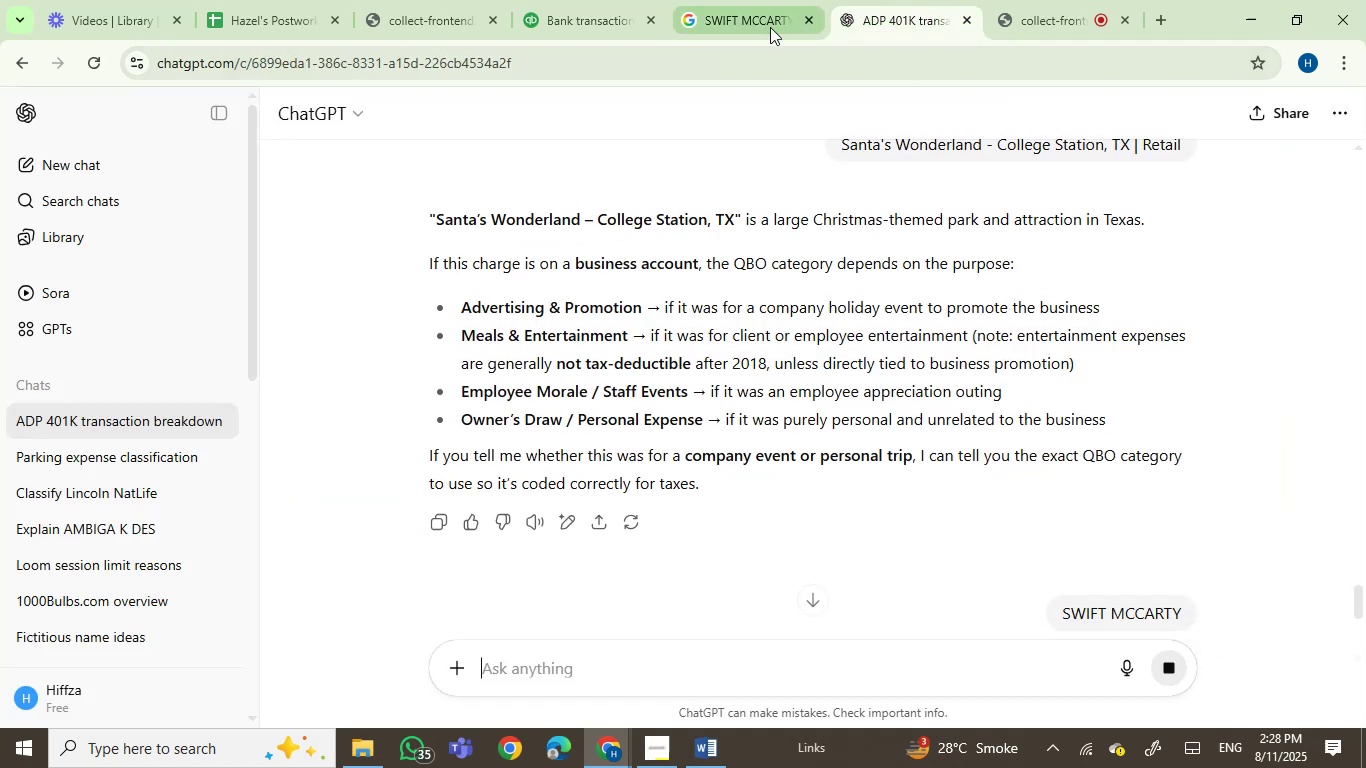 
left_click([765, 19])
 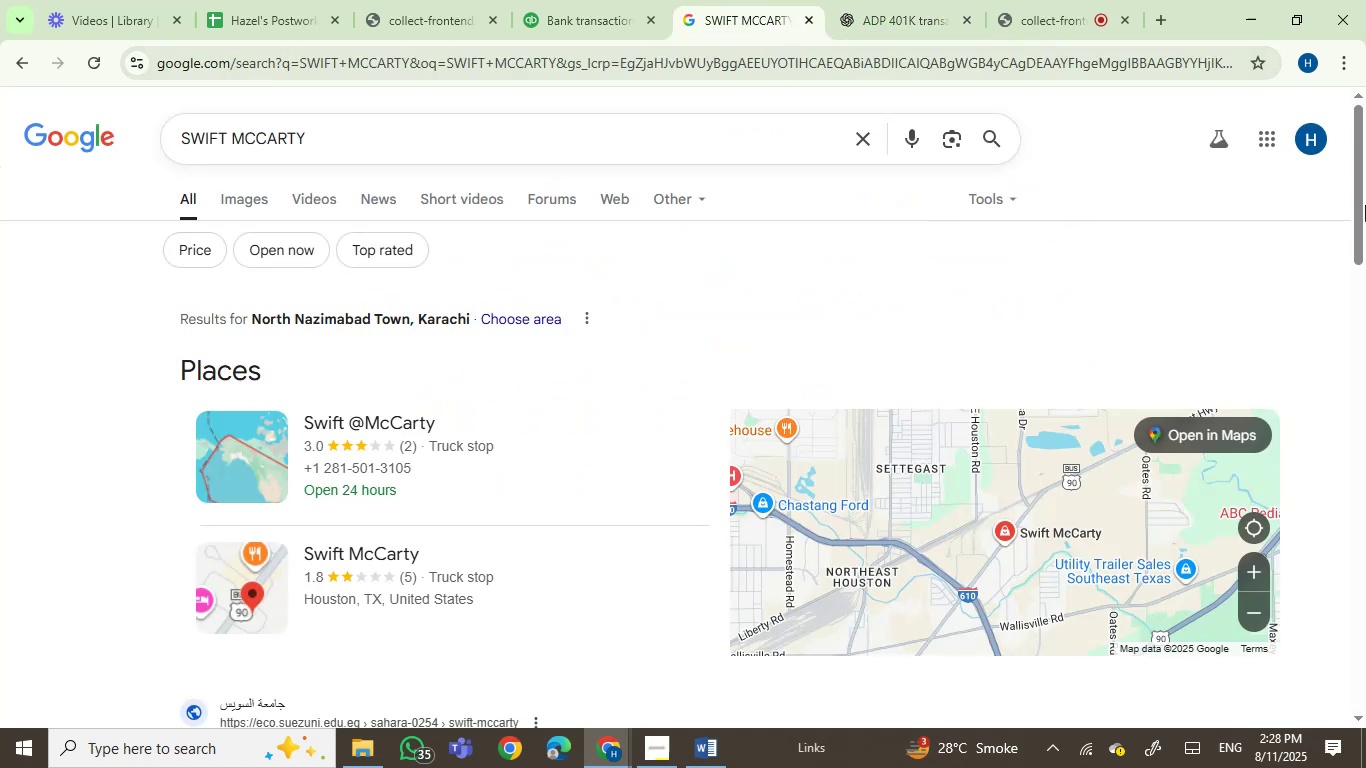 
left_click_drag(start_coordinate=[1361, 219], to_coordinate=[1365, 571])
 